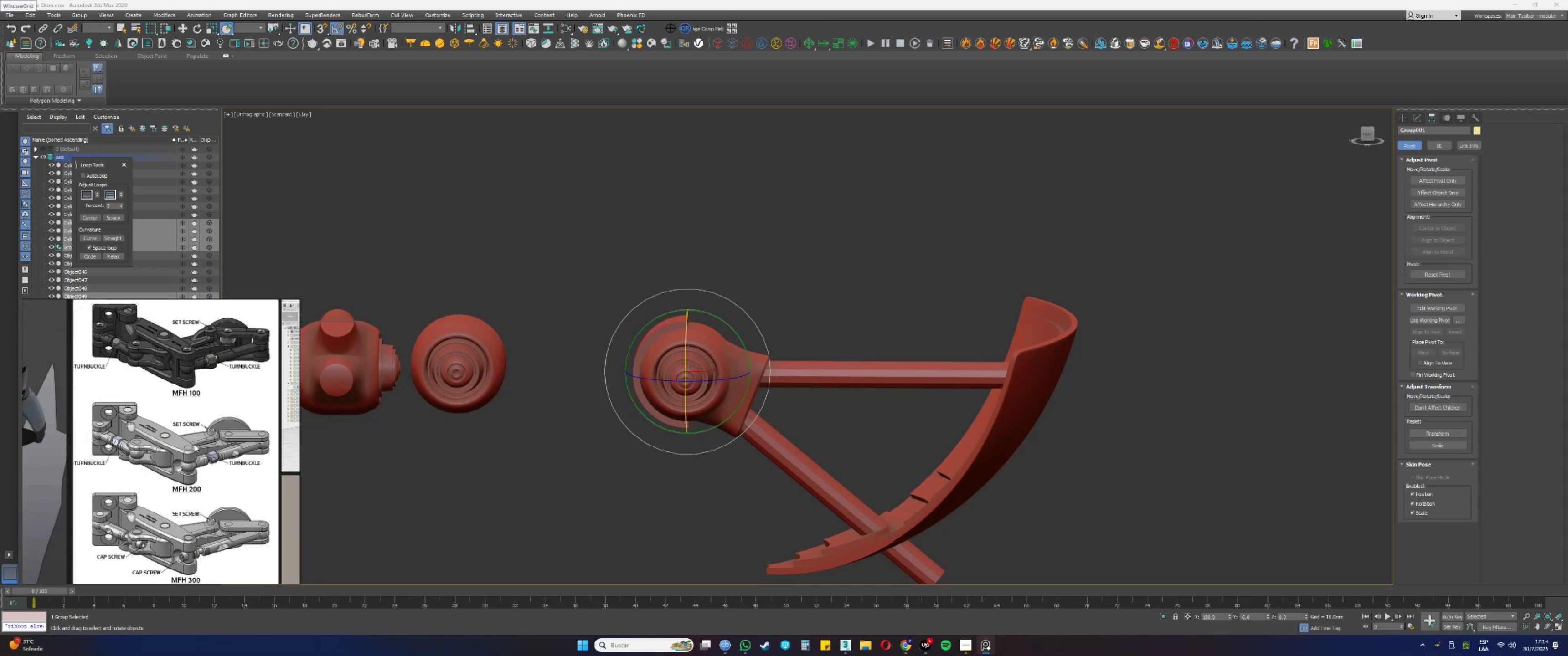 
mouse_move([15, 438])
 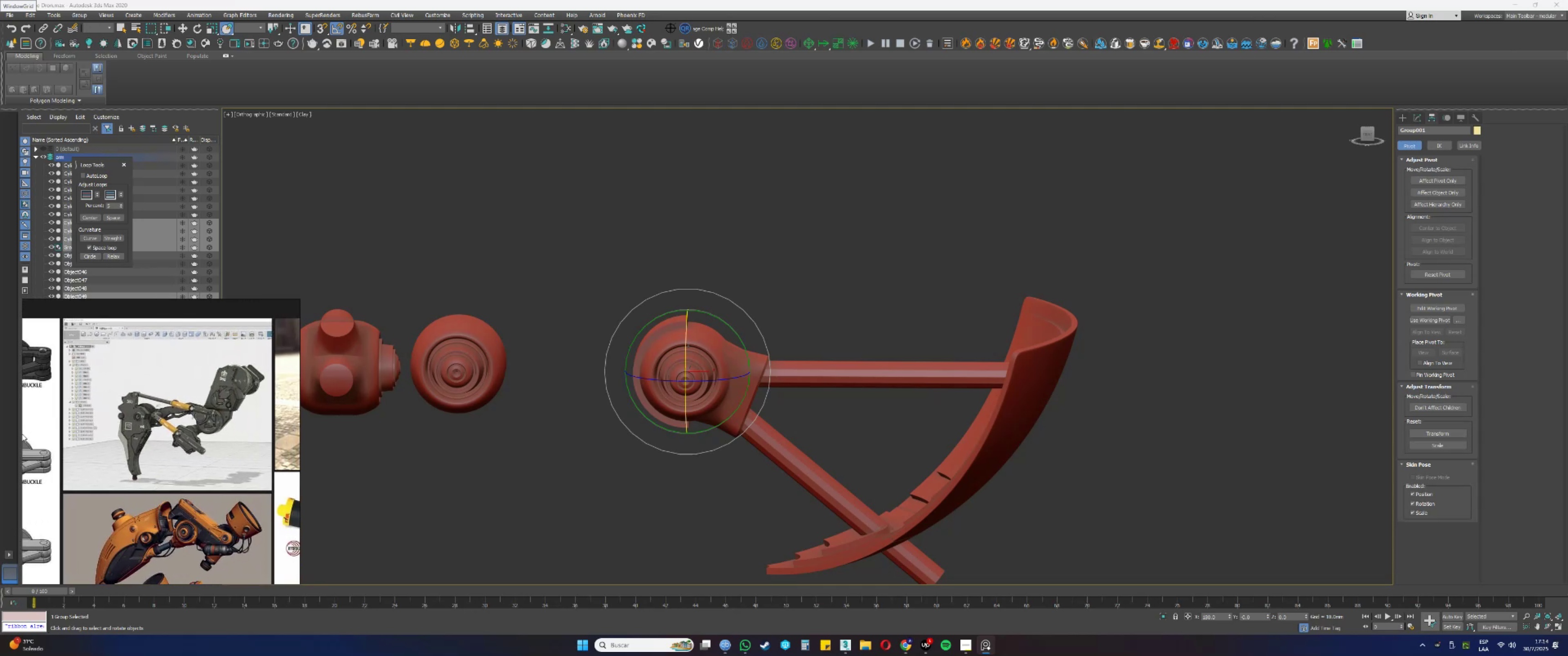 
scroll: coordinate [80, 421], scroll_direction: up, amount: 7.0
 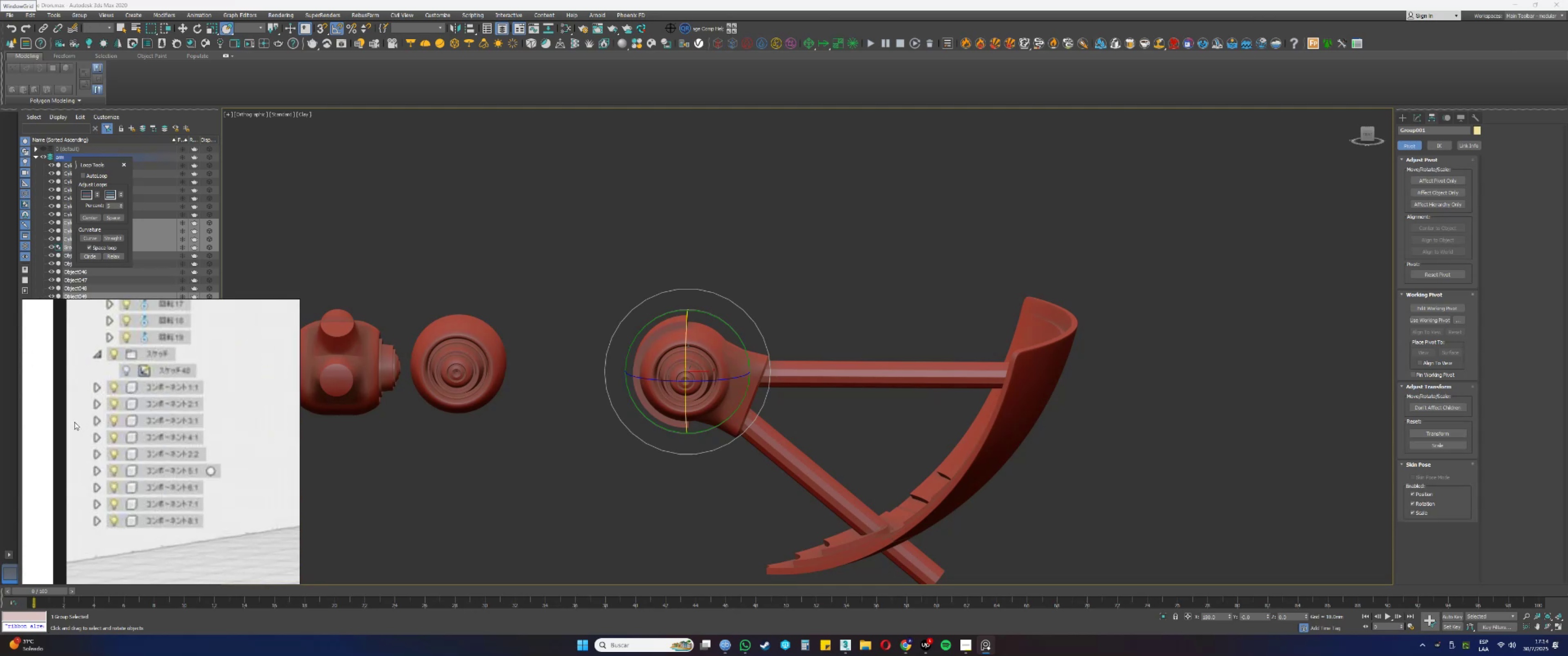 
scroll: coordinate [67, 426], scroll_direction: down, amount: 6.0
 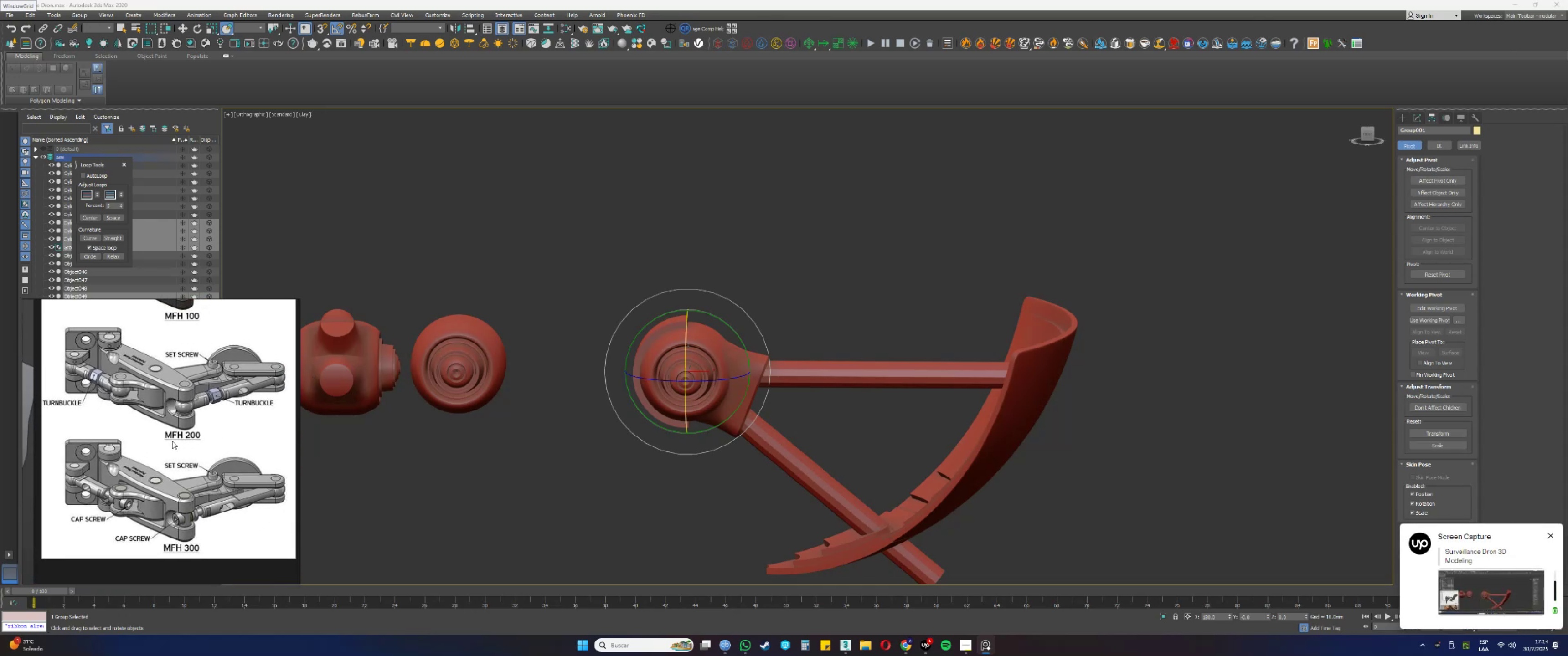 
wait(14.71)
 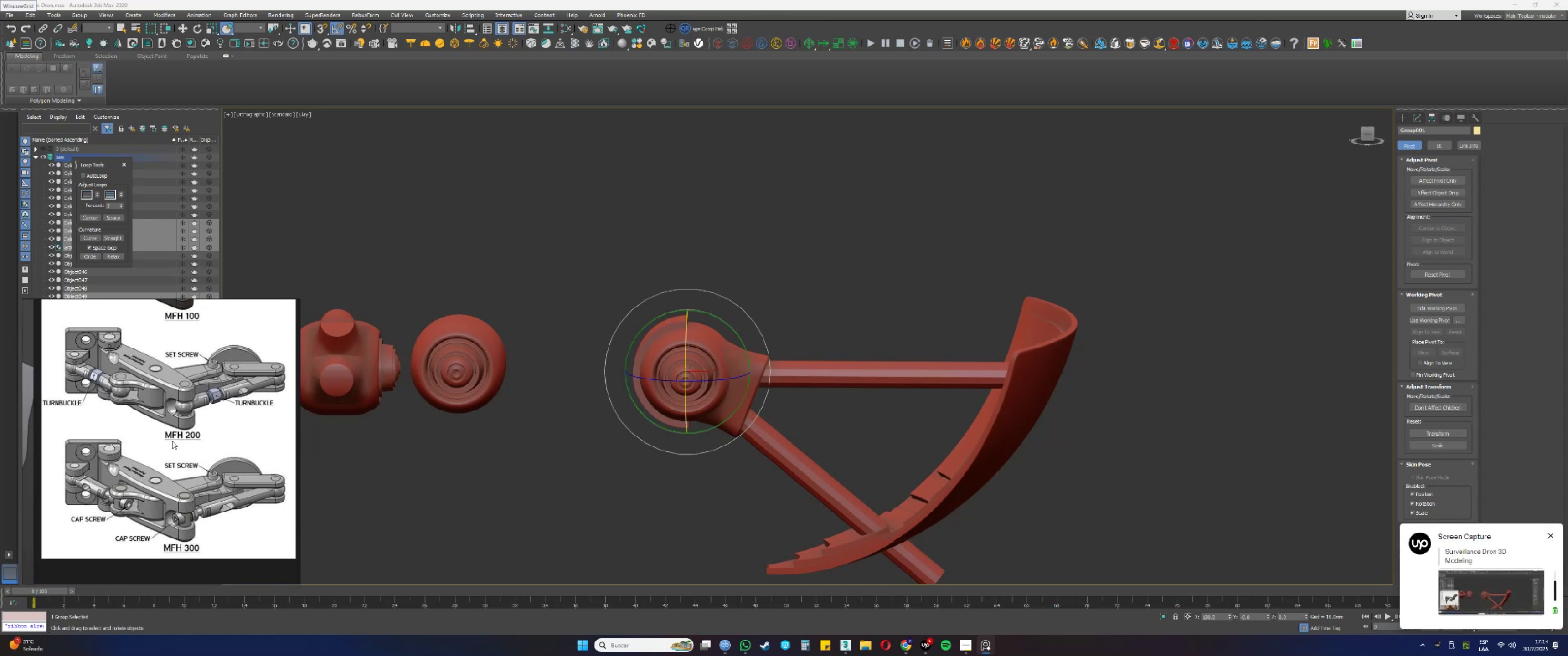 
scroll: coordinate [78, 499], scroll_direction: down, amount: 3.0
 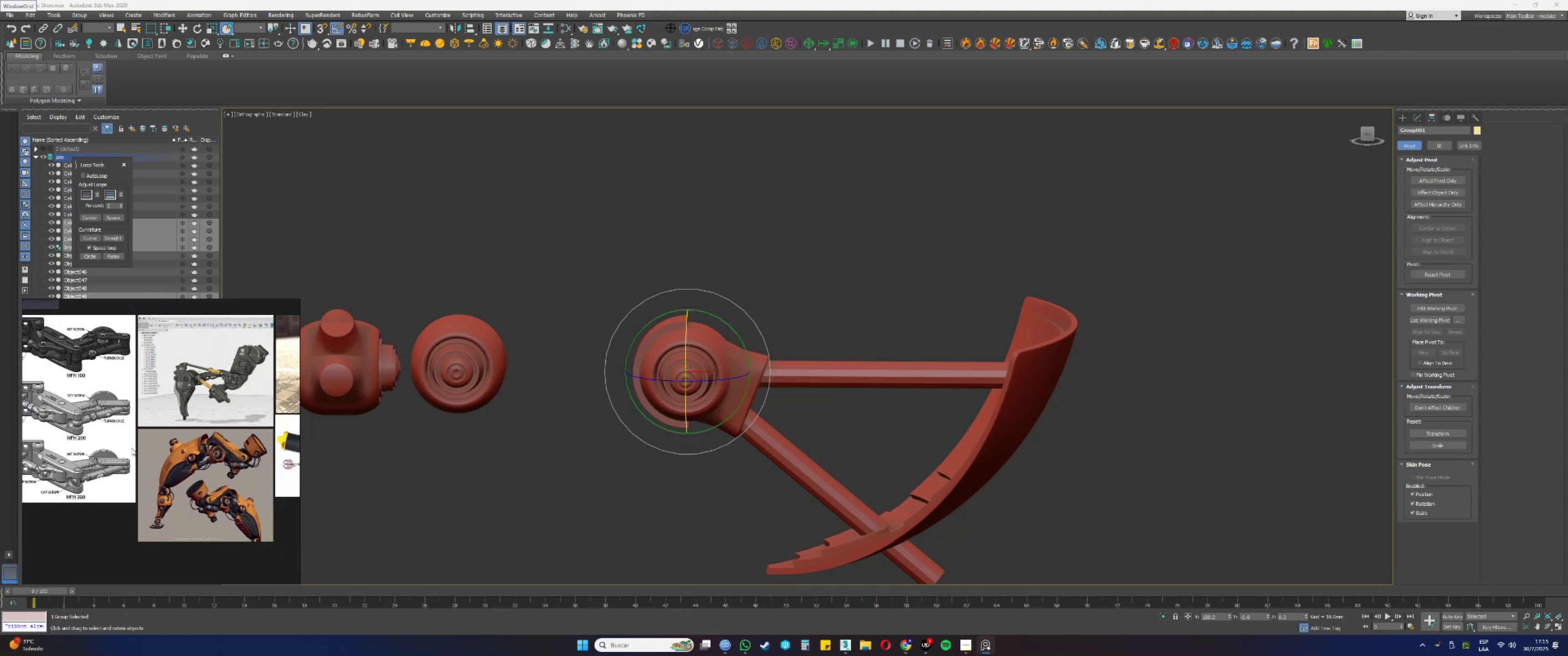 
wait(5.97)
 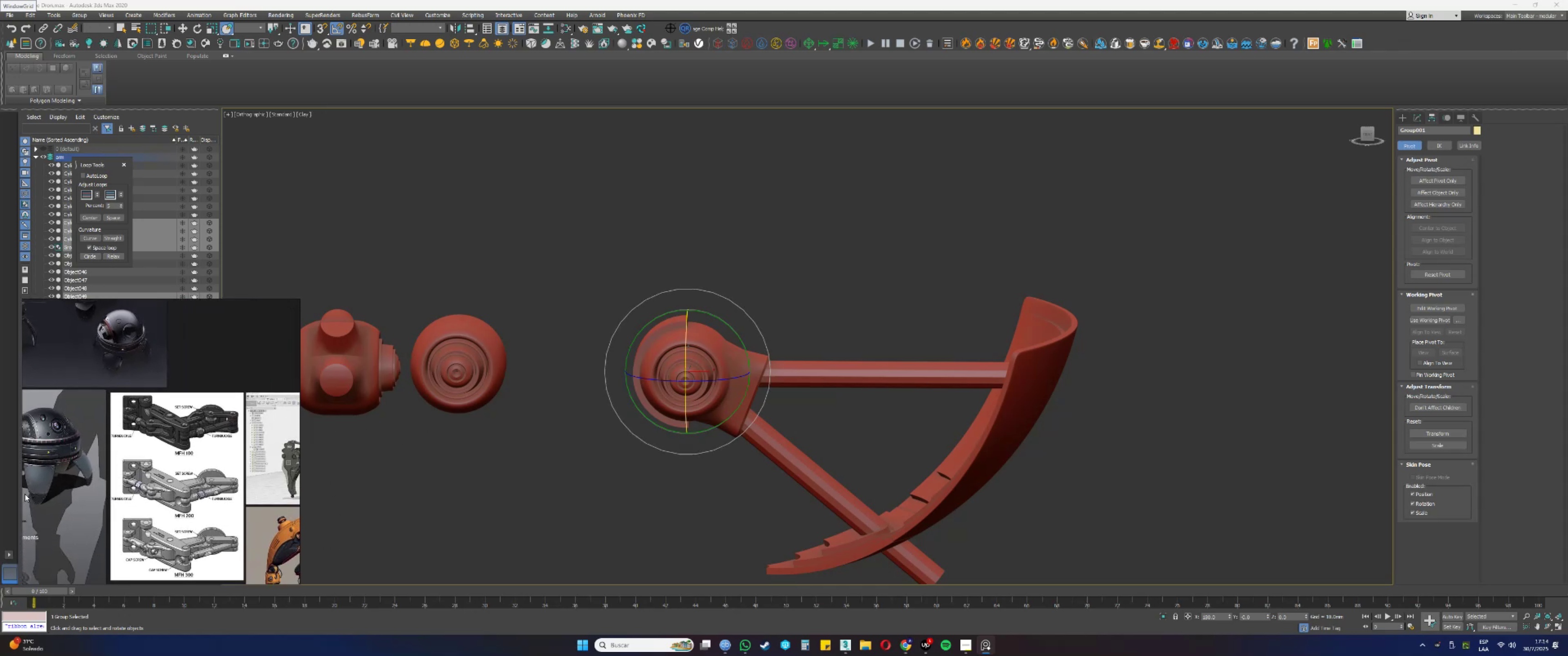 
scroll: coordinate [170, 466], scroll_direction: up, amount: 3.0
 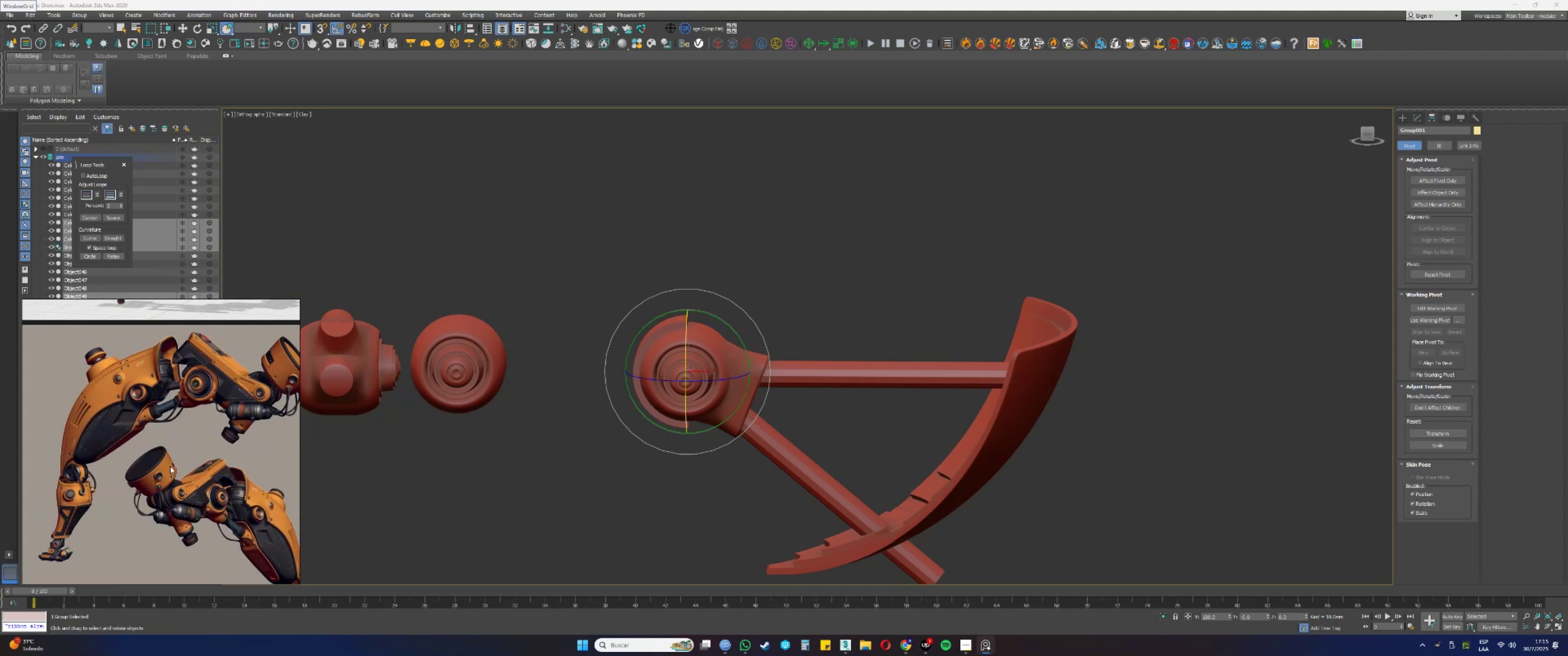 
scroll: coordinate [170, 466], scroll_direction: down, amount: 1.0
 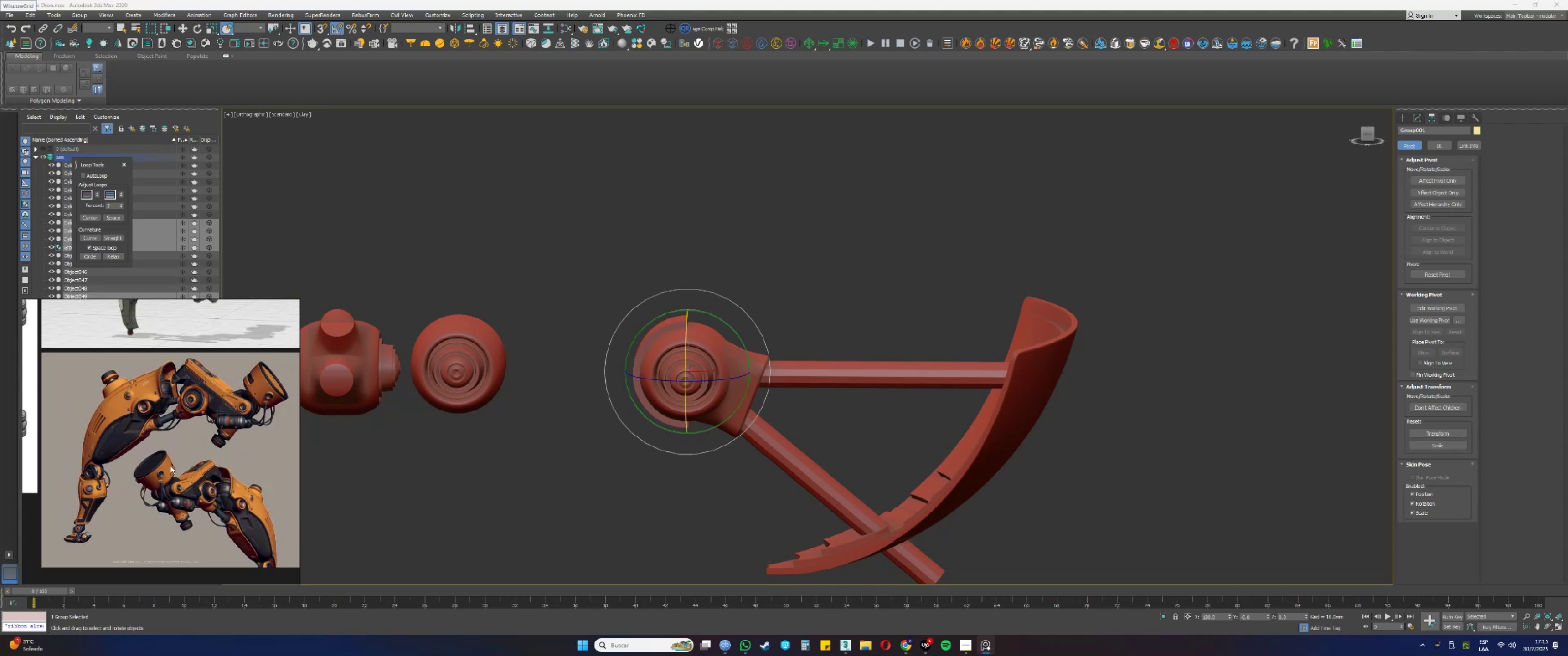 
wait(8.21)
 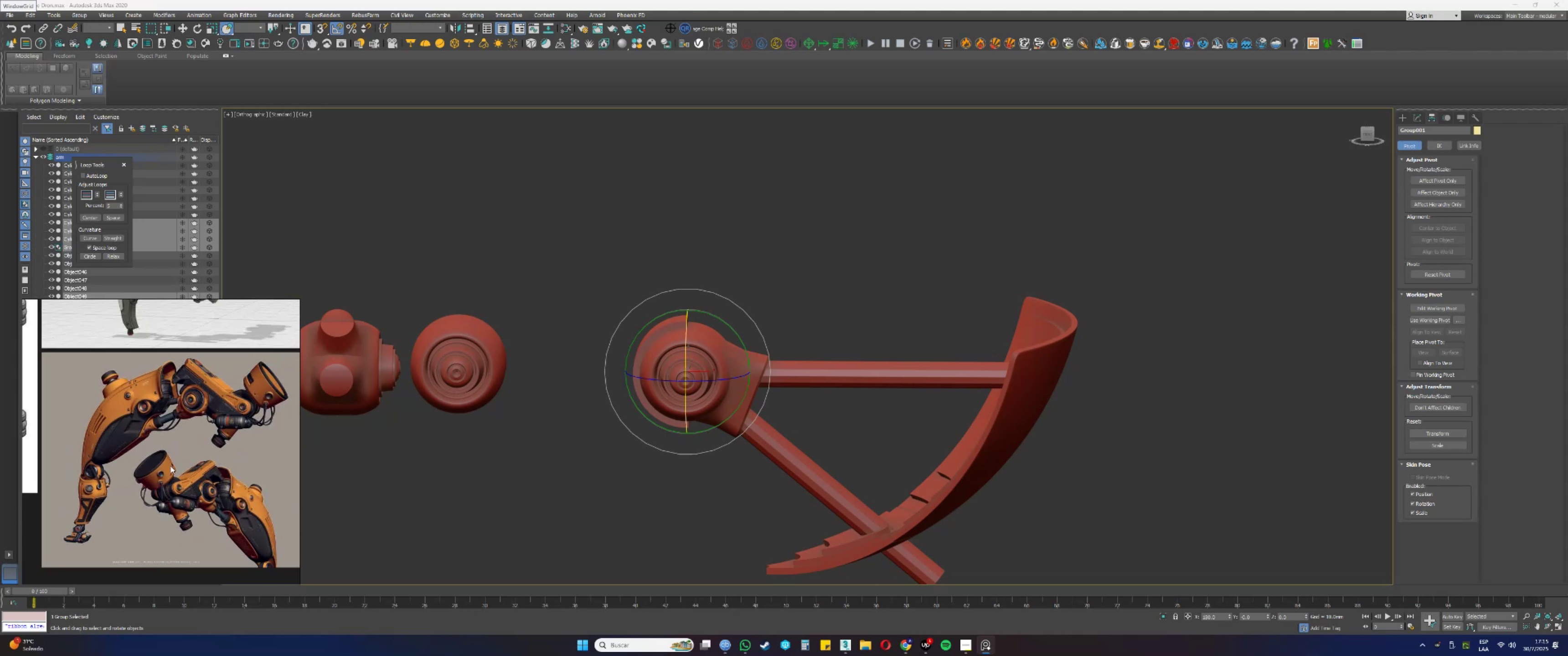 
scroll: coordinate [168, 450], scroll_direction: up, amount: 2.0
 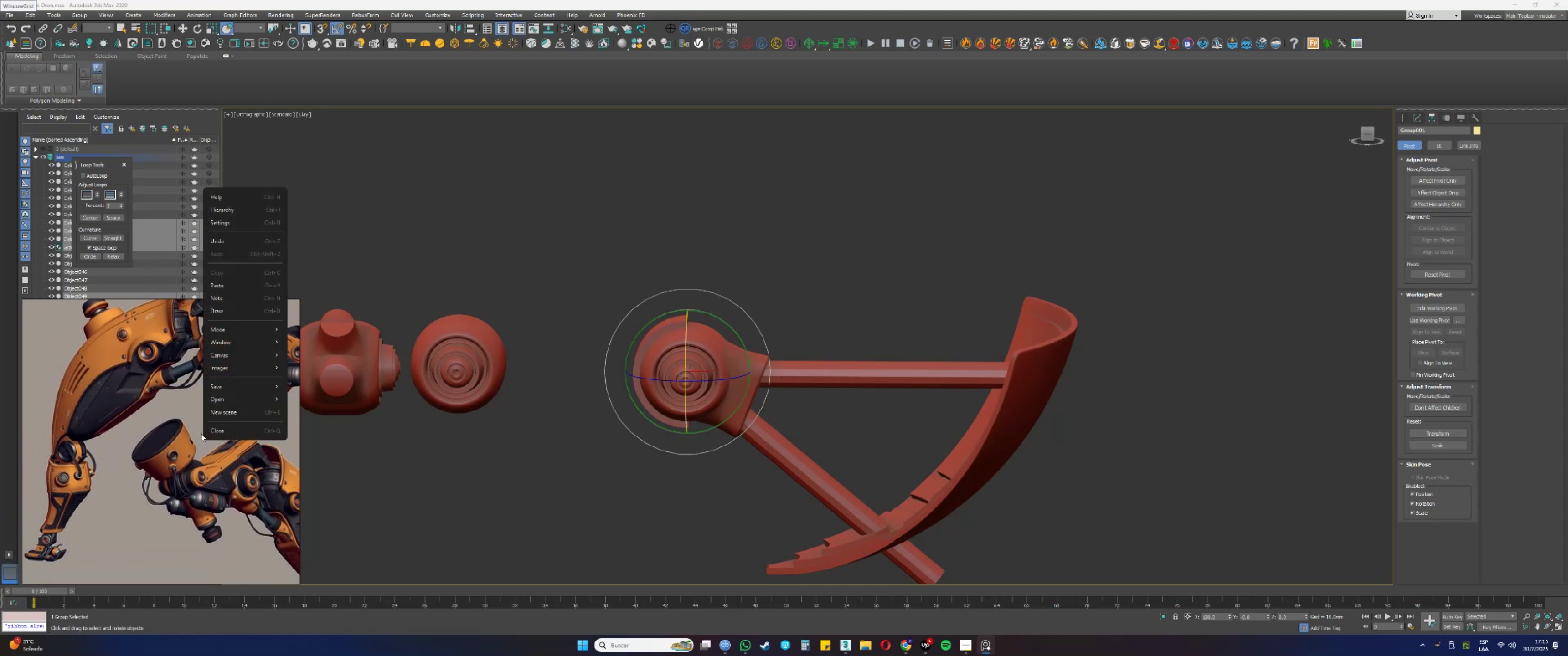 
scroll: coordinate [175, 448], scroll_direction: down, amount: 2.0
 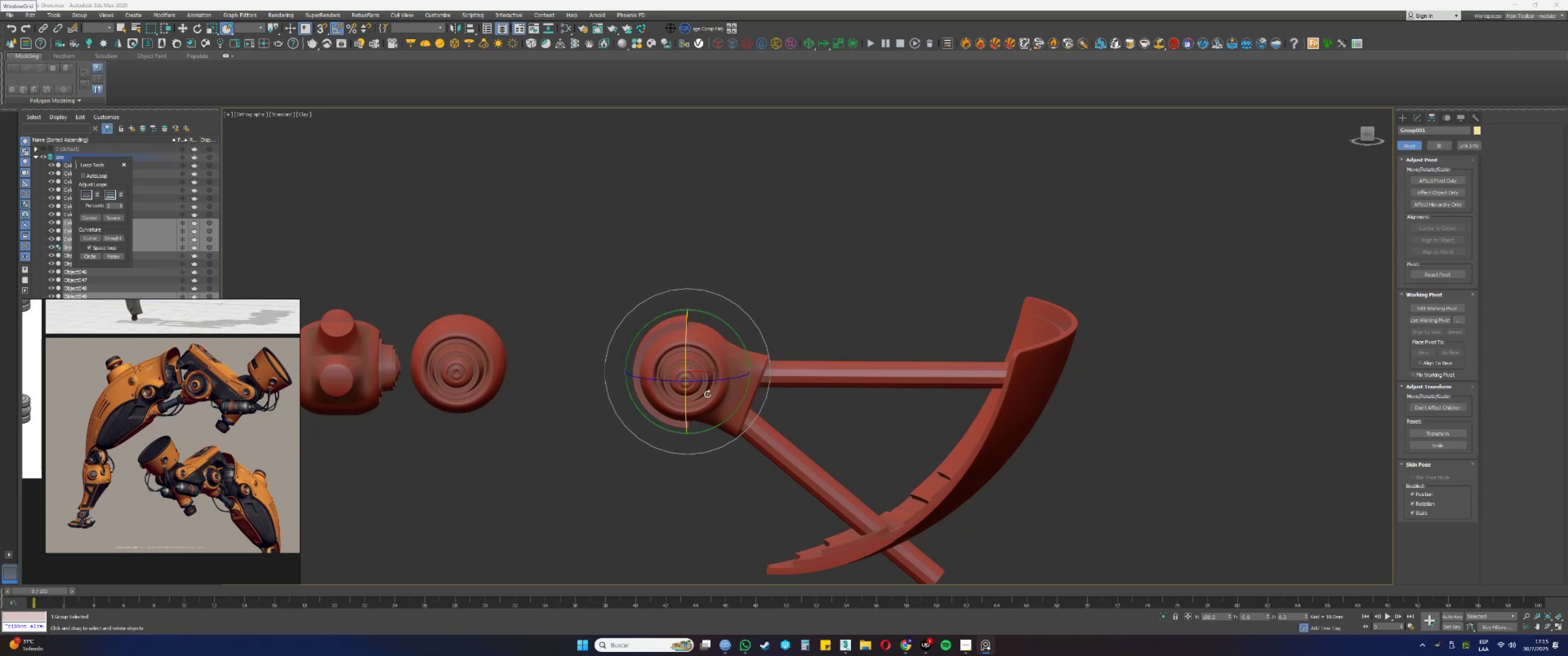 
wait(10.01)
 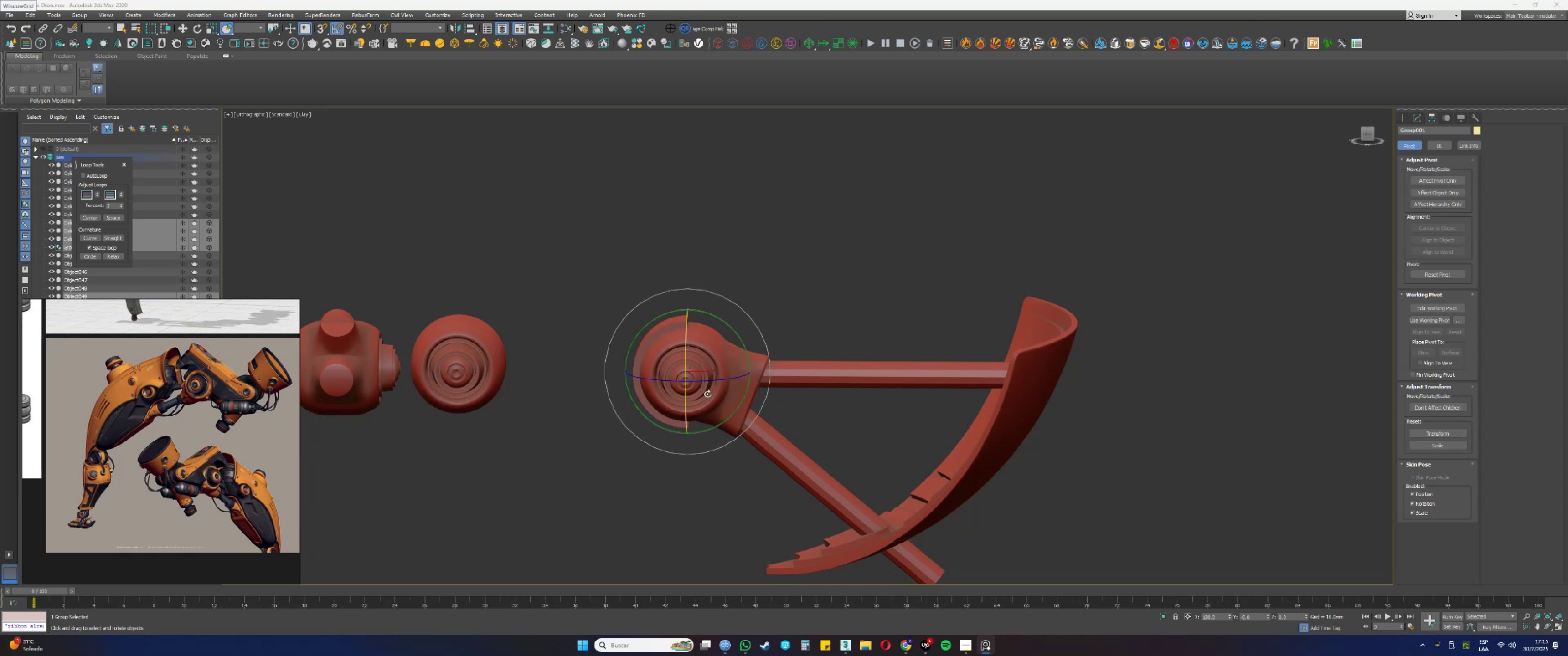 
hold_key(key=AltLeft, duration=0.44)
 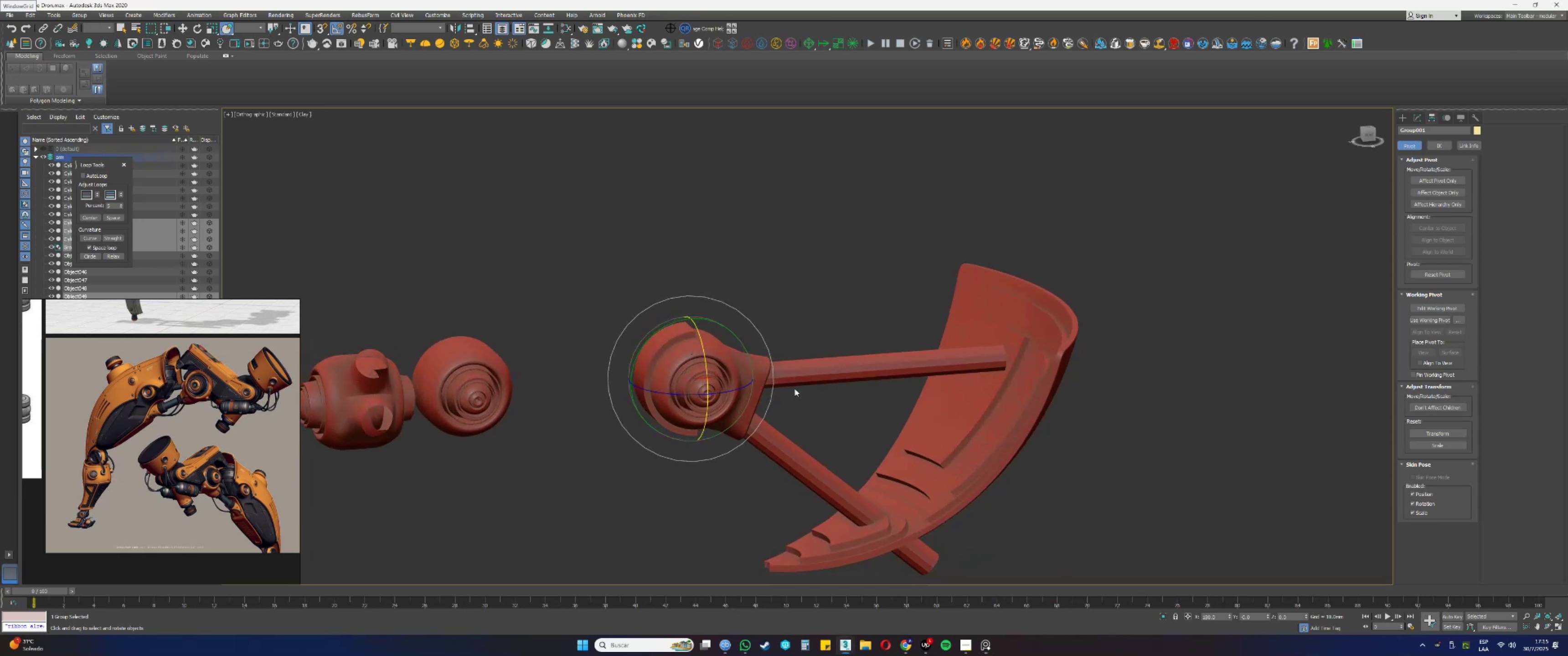 
hold_key(key=AltLeft, duration=0.39)
 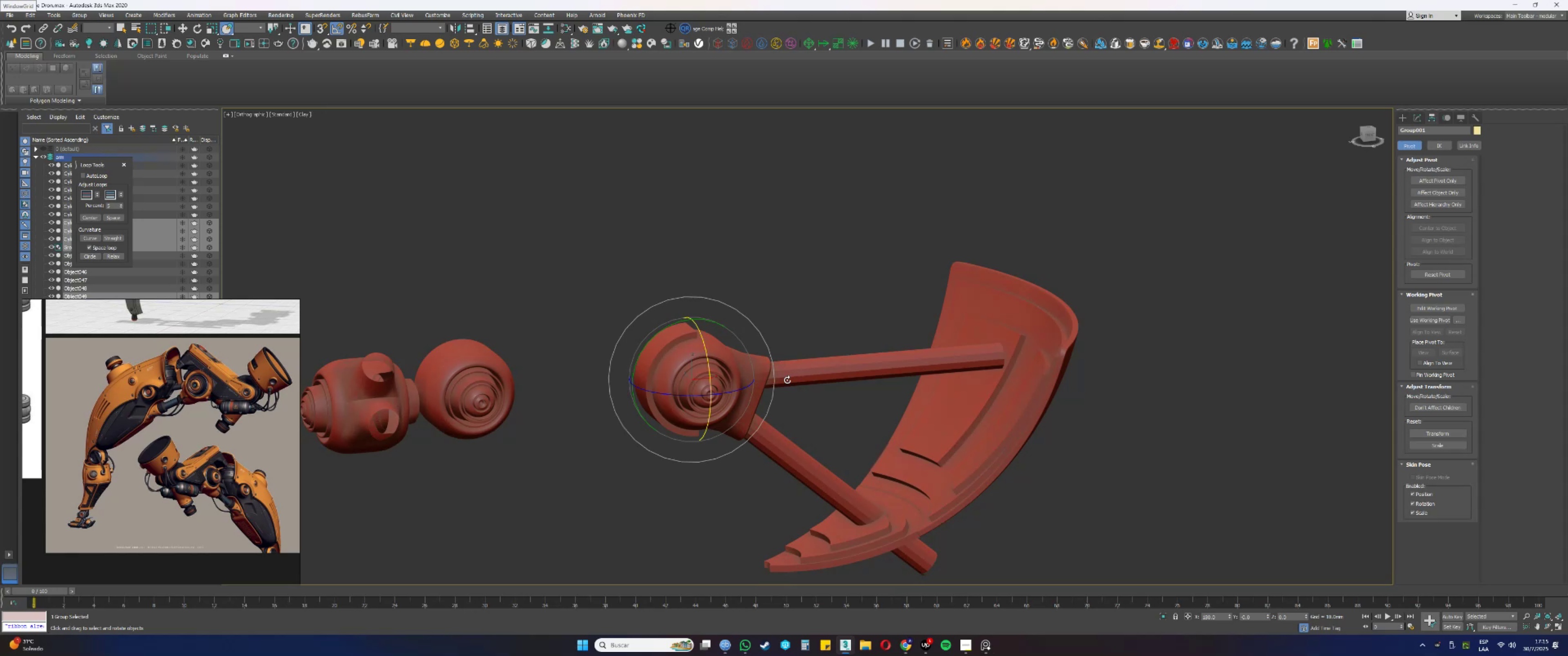 
hold_key(key=AltLeft, duration=0.62)
 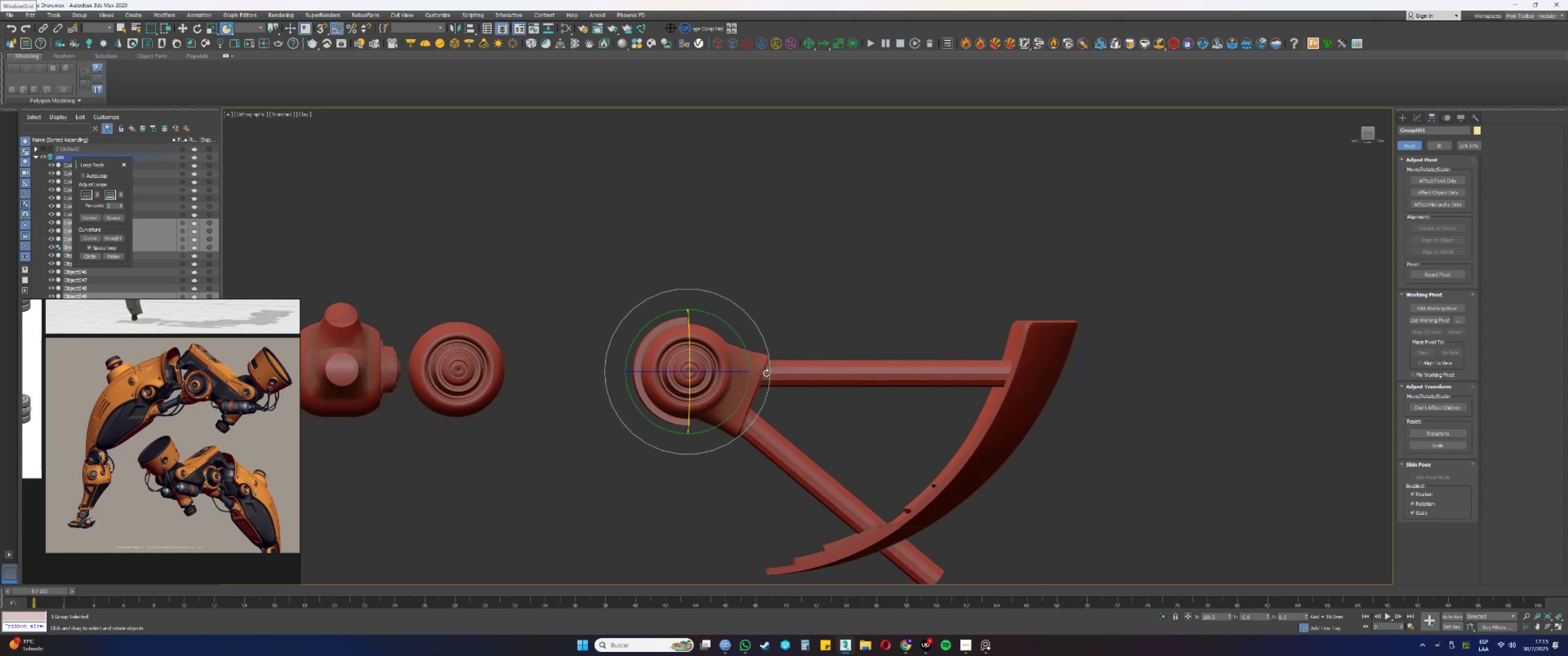 
hold_key(key=AltLeft, duration=1.37)
 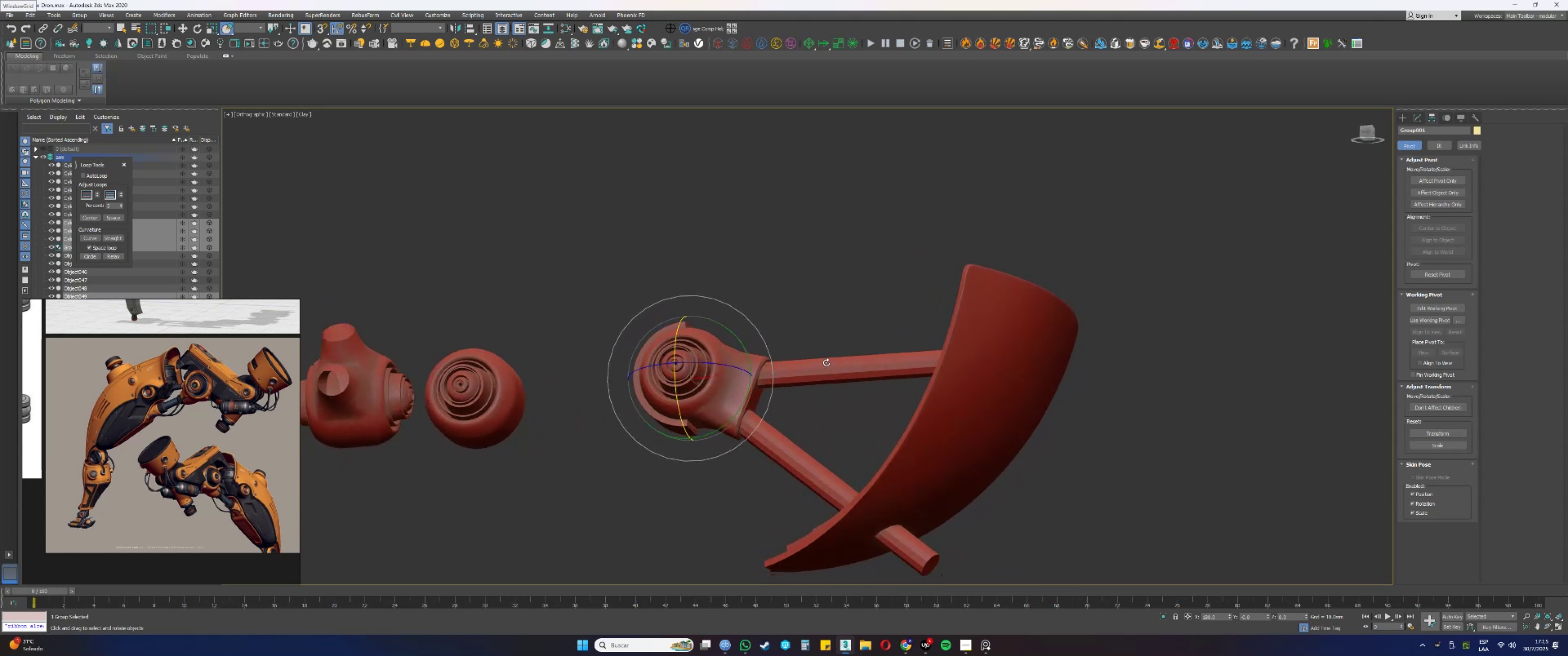 
key(W)
 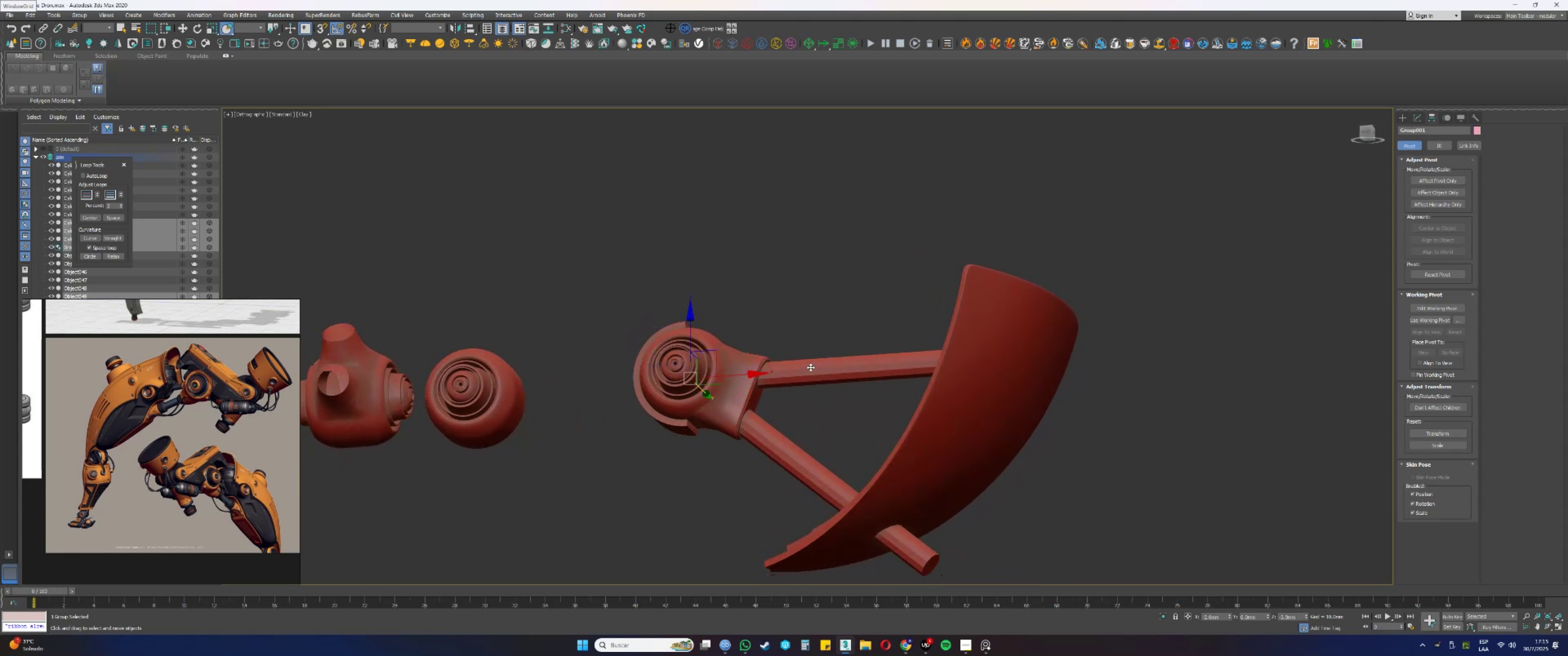 
key(F4)
 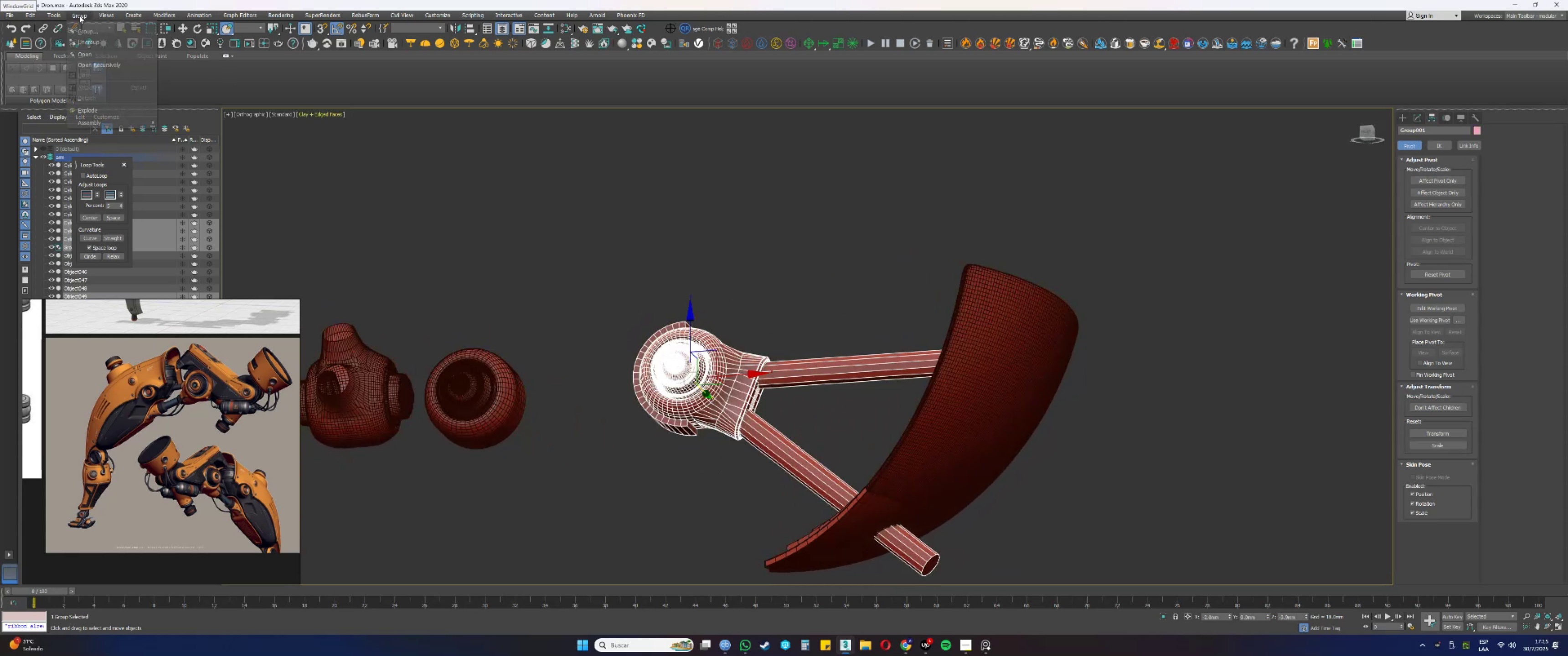 
double_click([91, 43])
 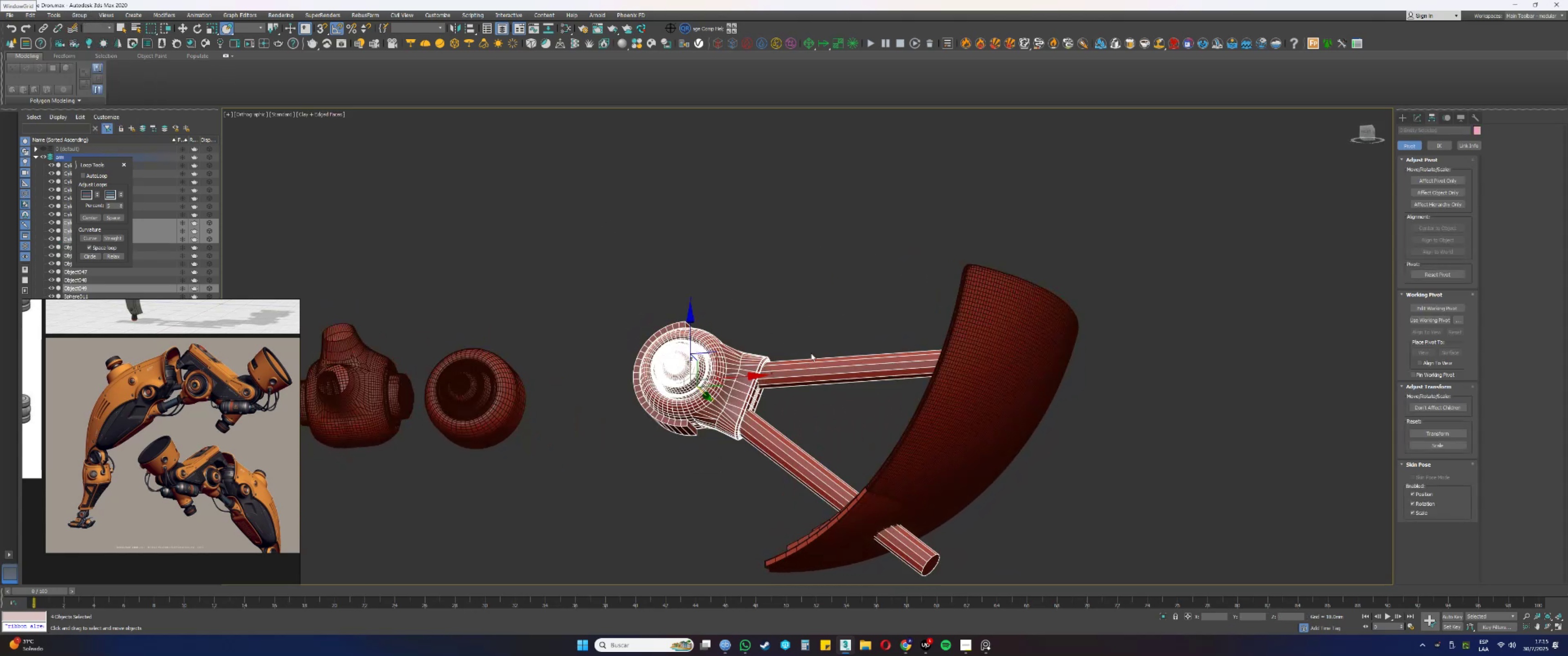 
left_click_drag(start_coordinate=[835, 399], to_coordinate=[820, 366])
 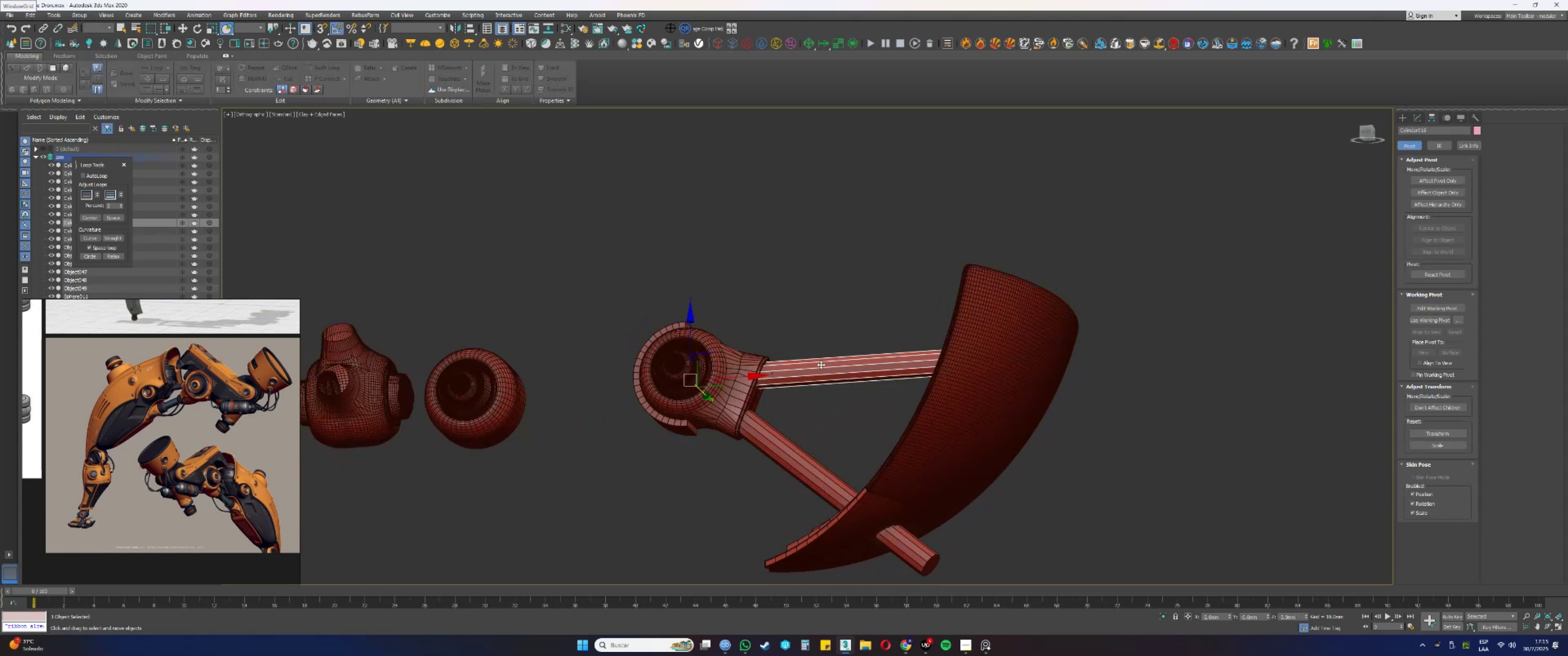 
key(F4)
 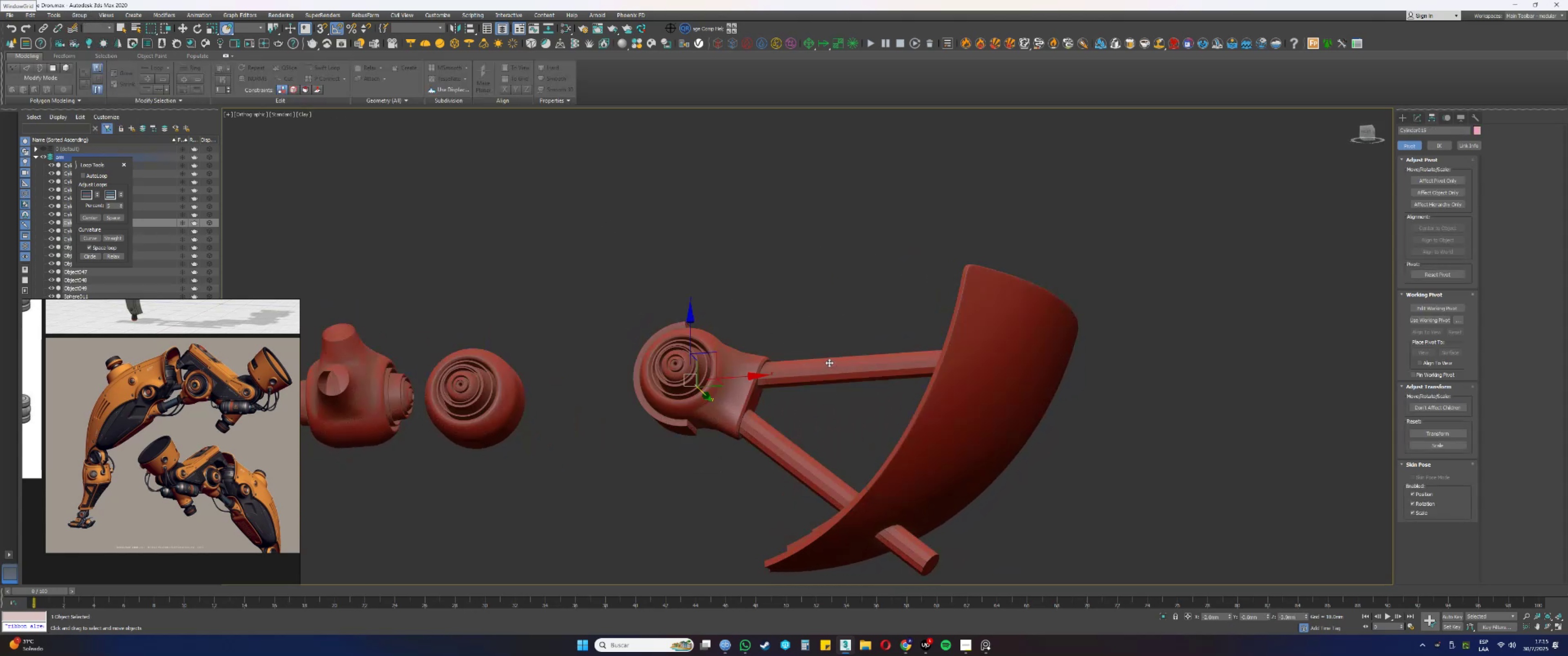 
key(W)
 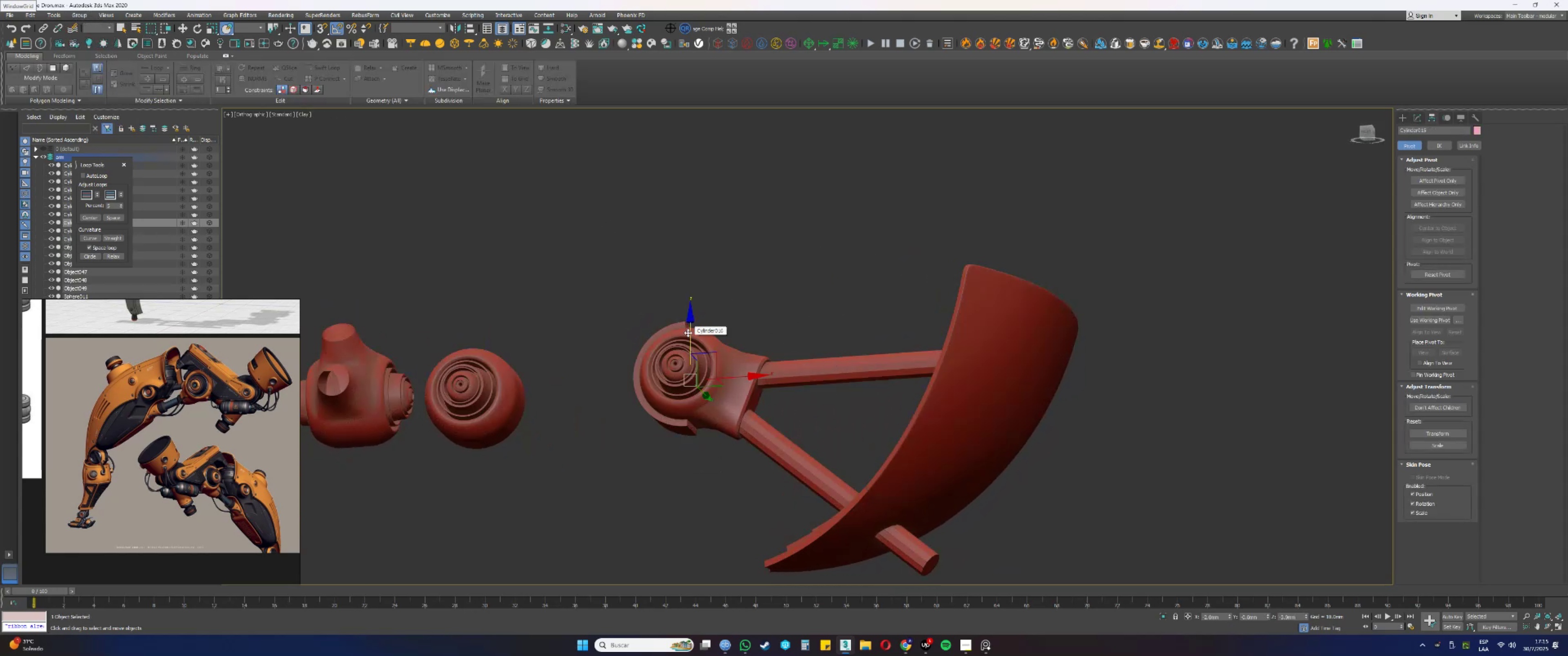 
left_click_drag(start_coordinate=[688, 333], to_coordinate=[686, 354])
 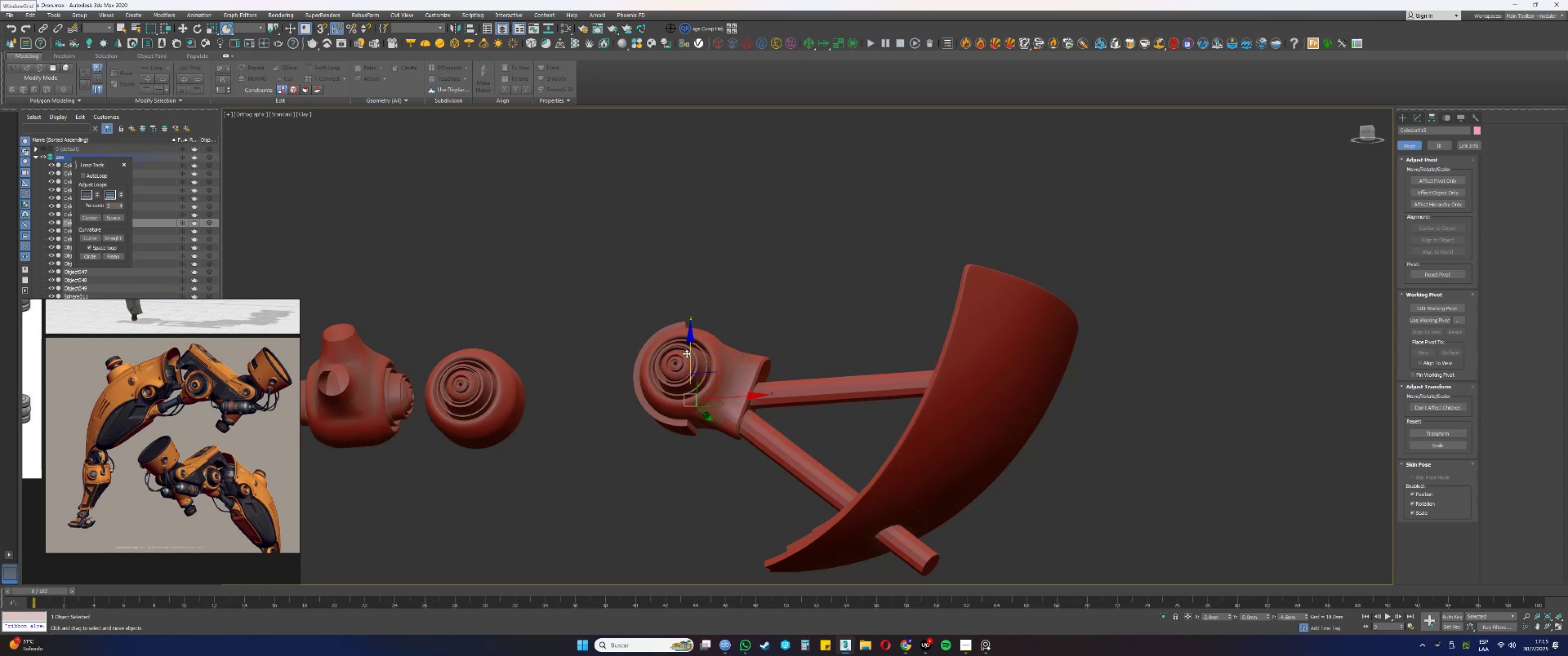 
key(Control+ControlLeft)
 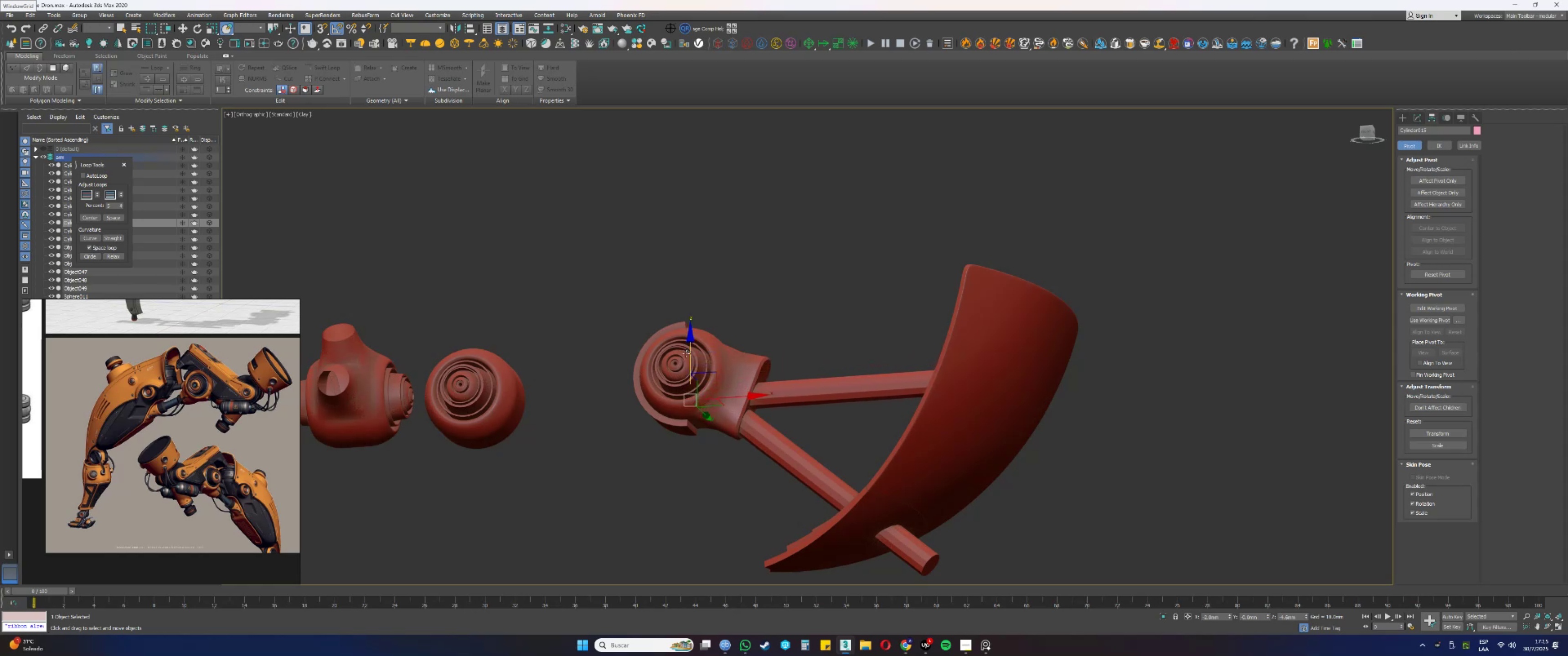 
key(Control+Z)
 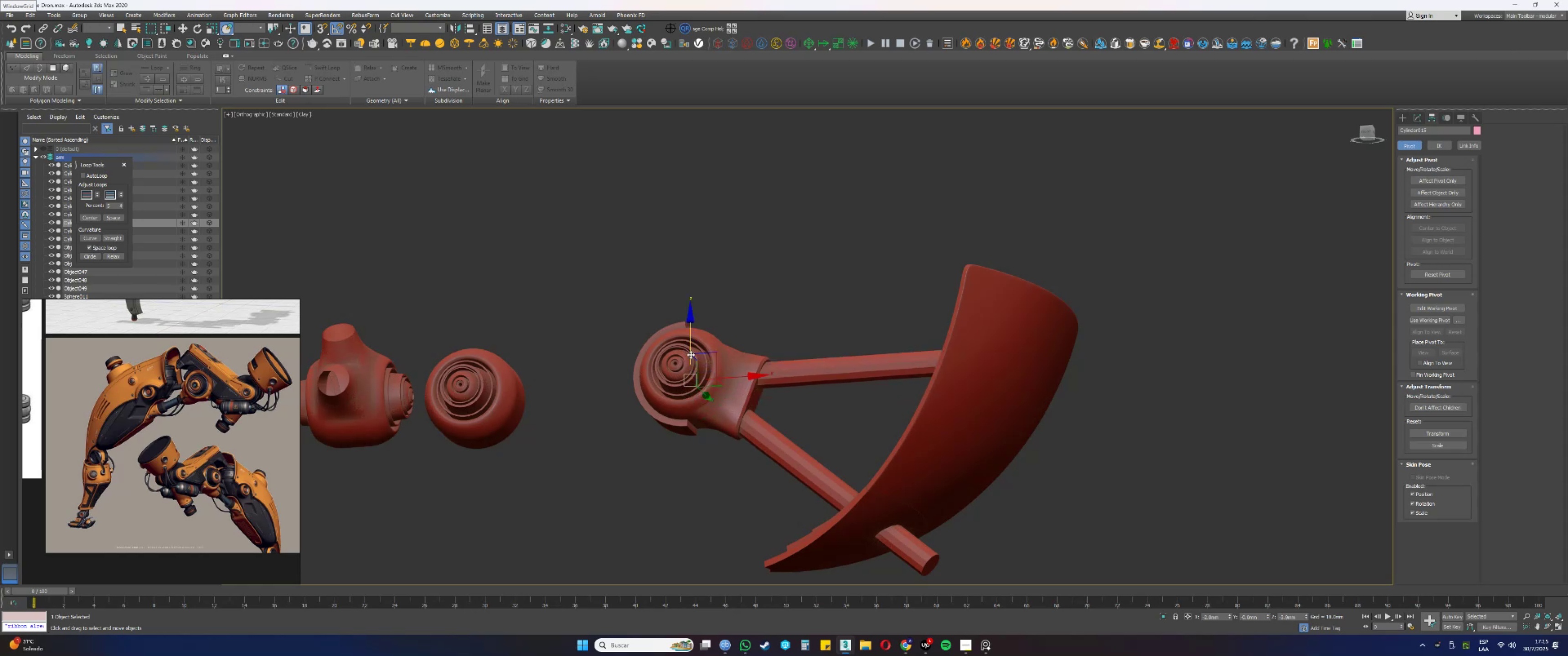 
hold_key(key=AltLeft, duration=0.76)
 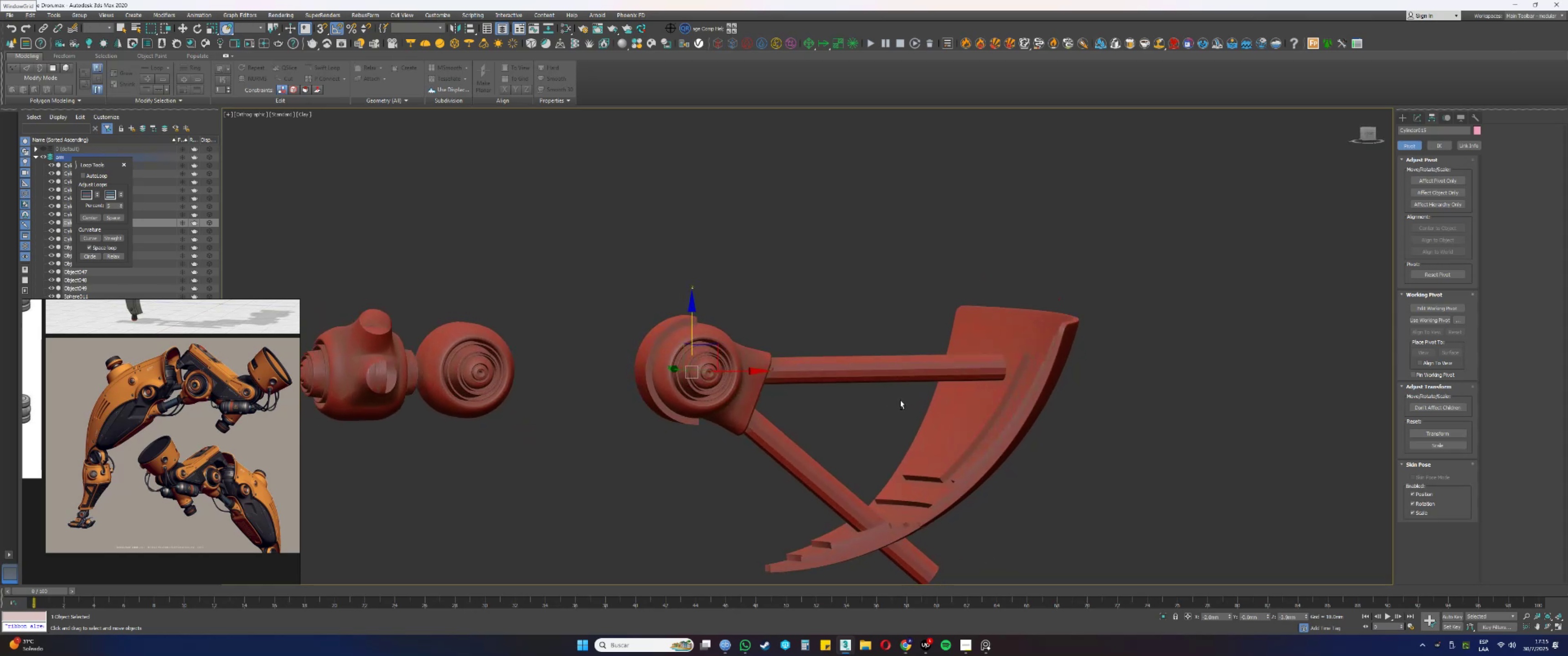 
wait(6.76)
 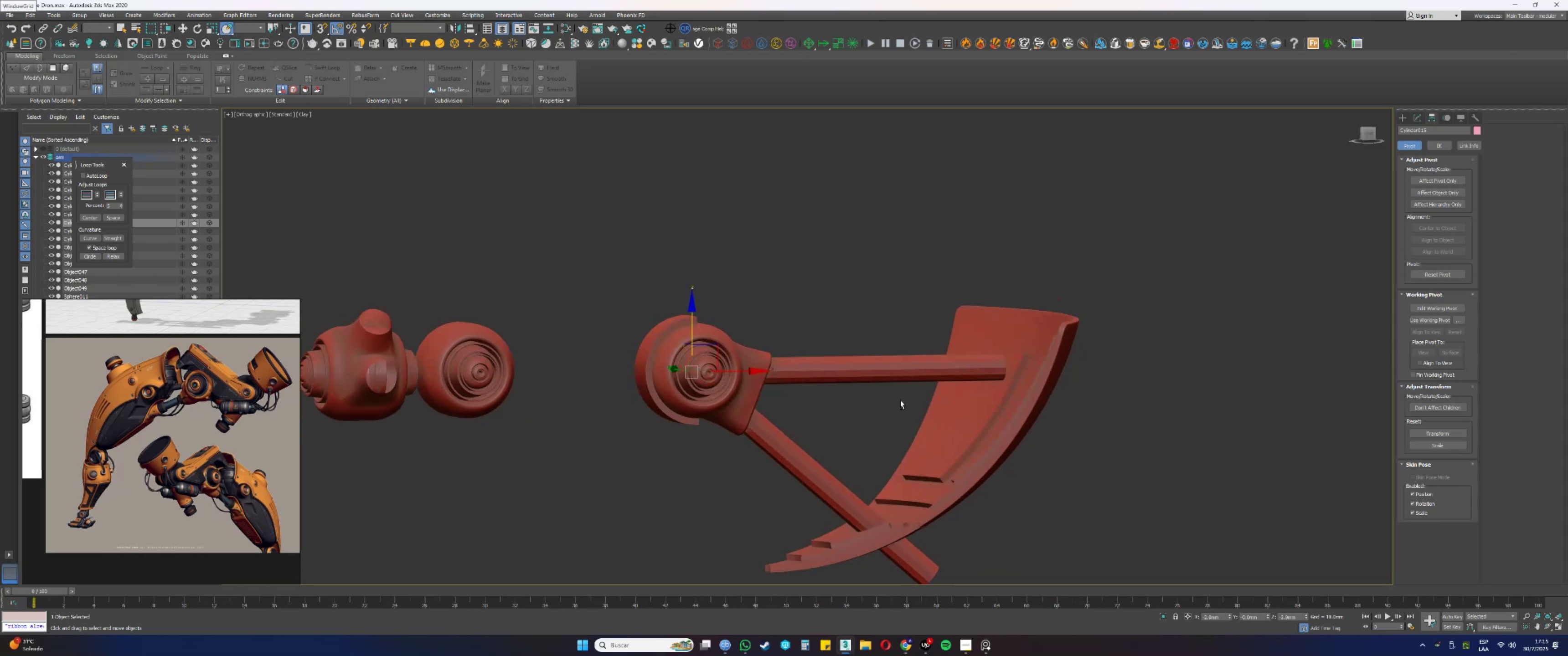 
hold_key(key=AltLeft, duration=0.81)
 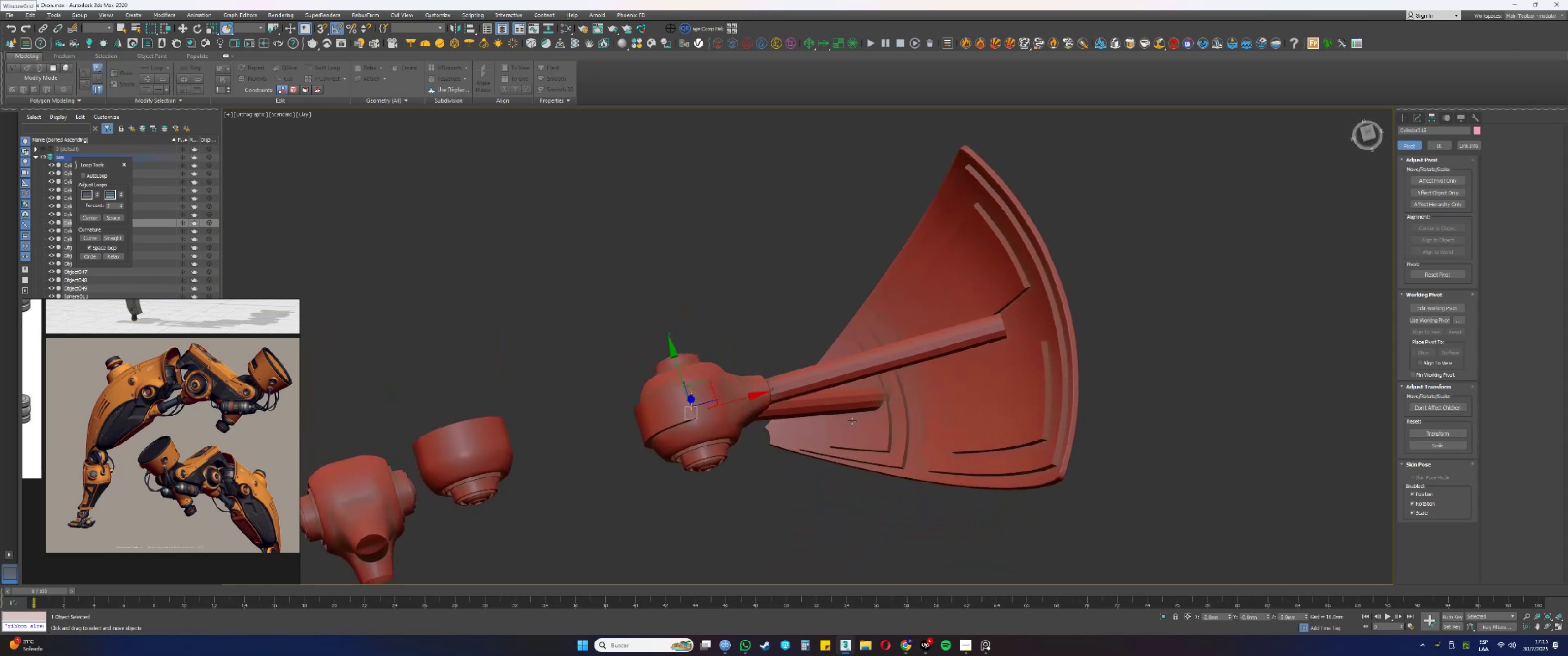 
hold_key(key=AltLeft, duration=0.58)
 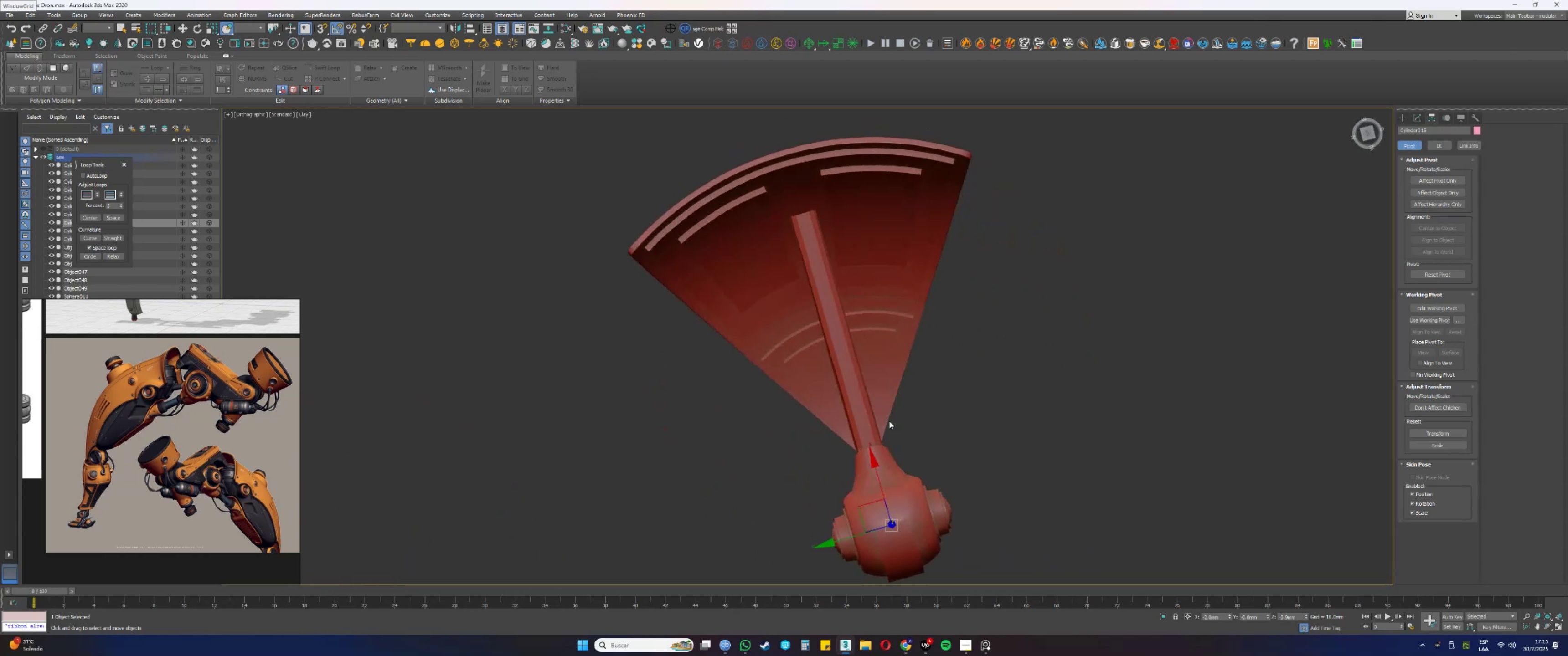 
key(Alt+AltLeft)
 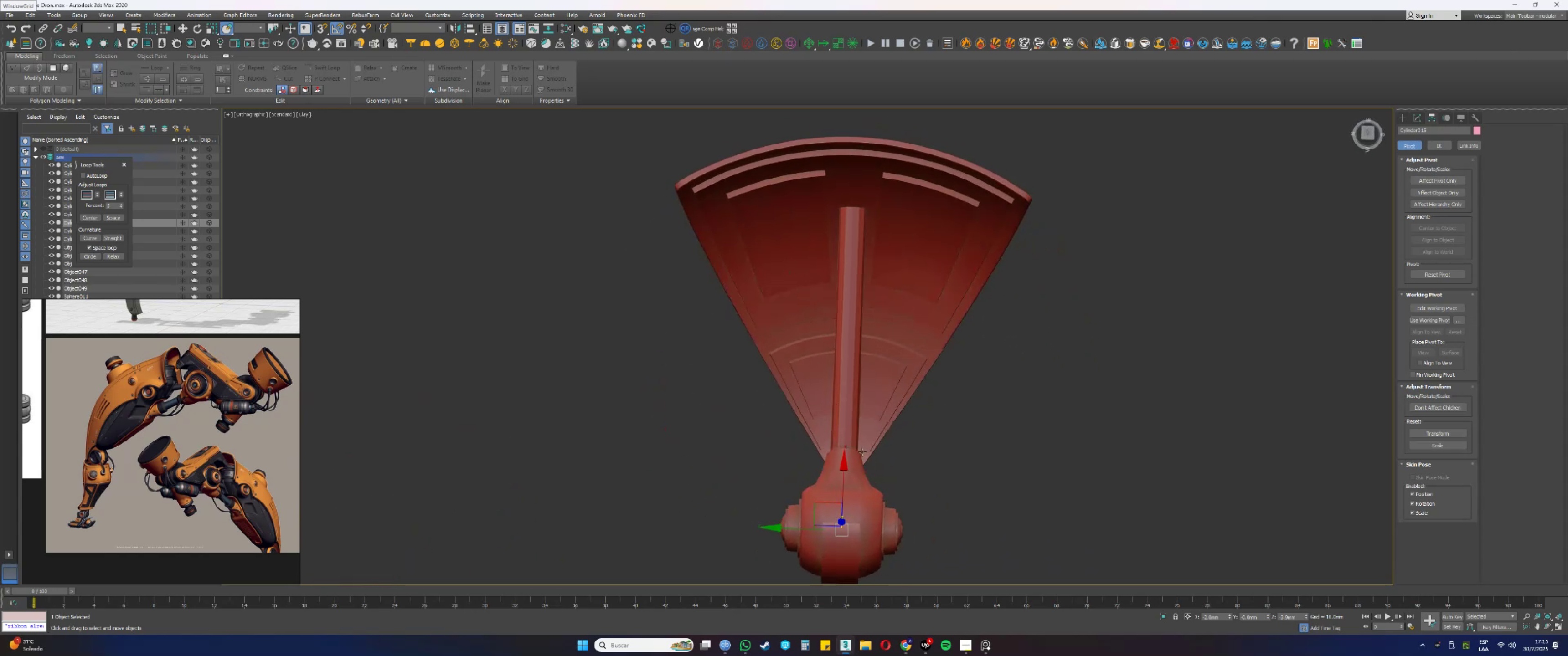 
hold_key(key=AltLeft, duration=0.65)
 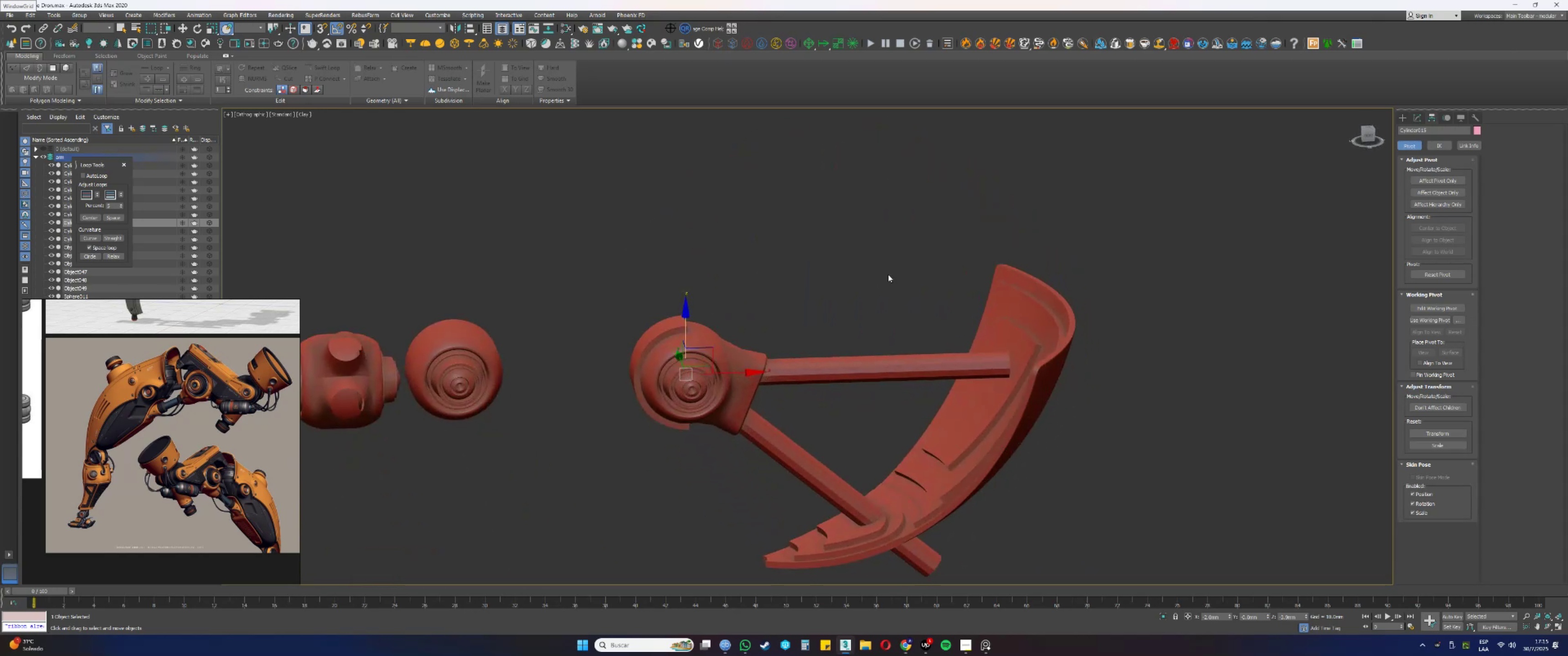 
hold_key(key=AltLeft, duration=0.32)
 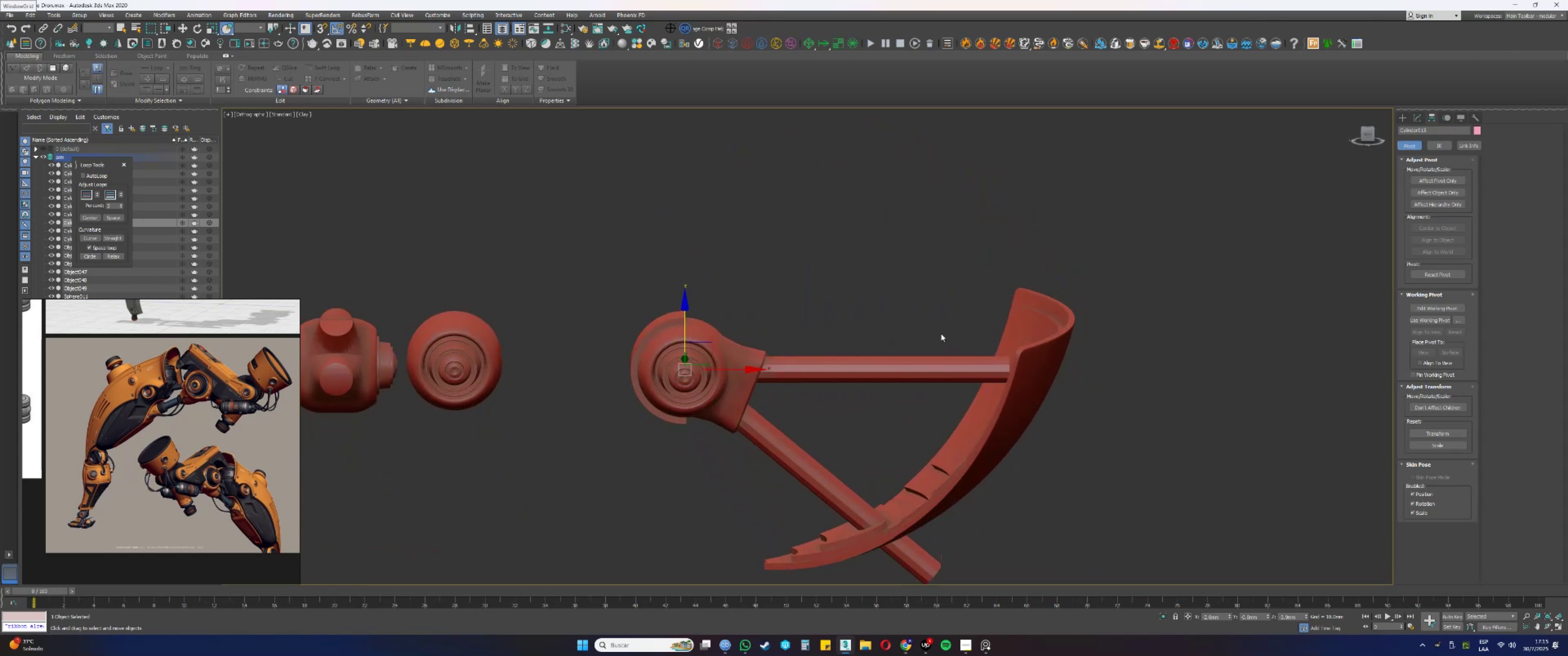 
hold_key(key=AltLeft, duration=0.84)
 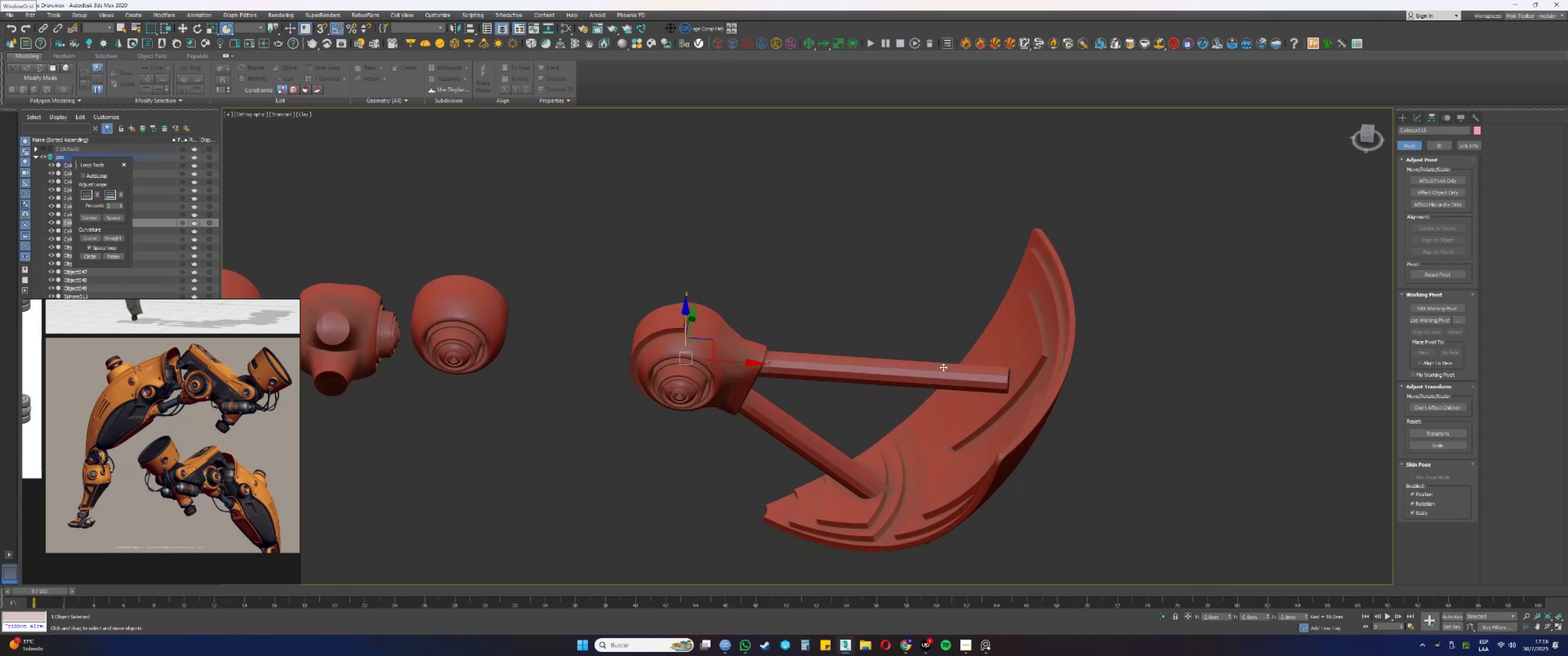 
left_click([931, 375])
 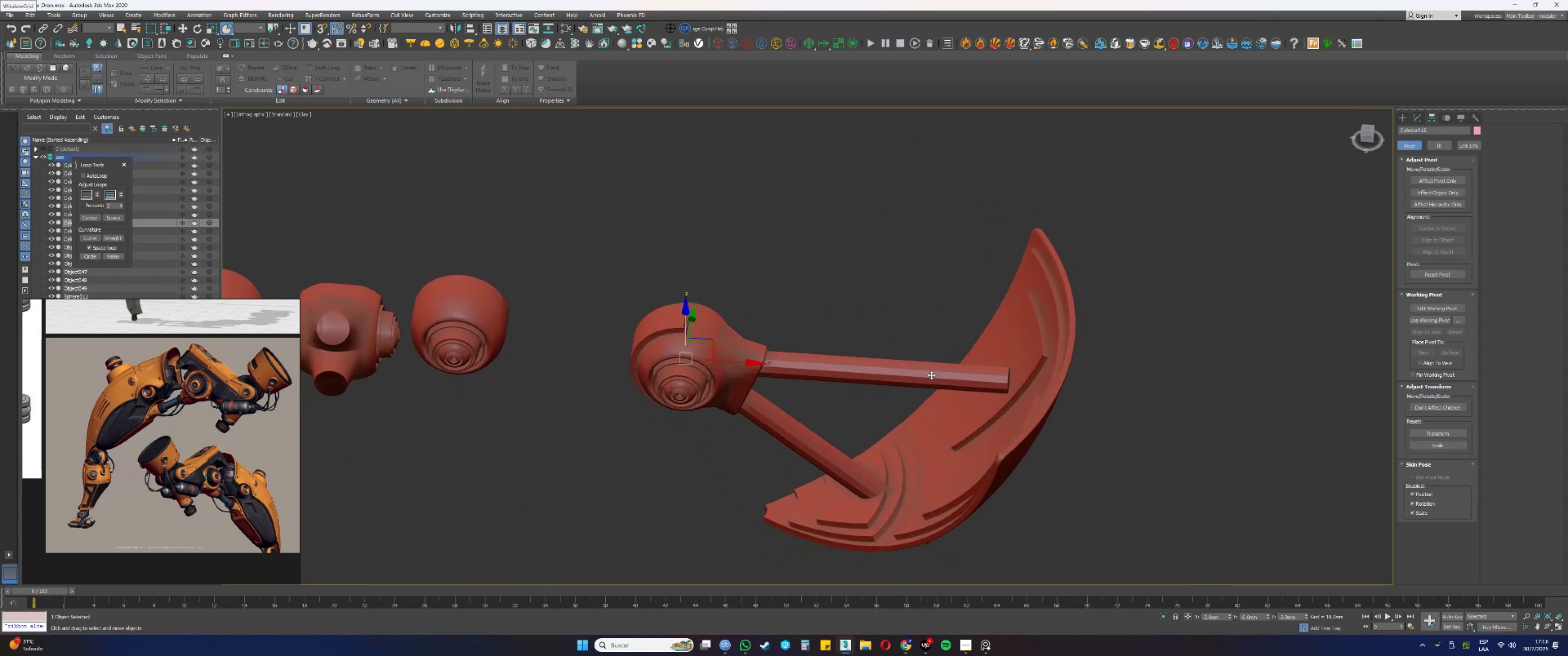 
key(F4)
 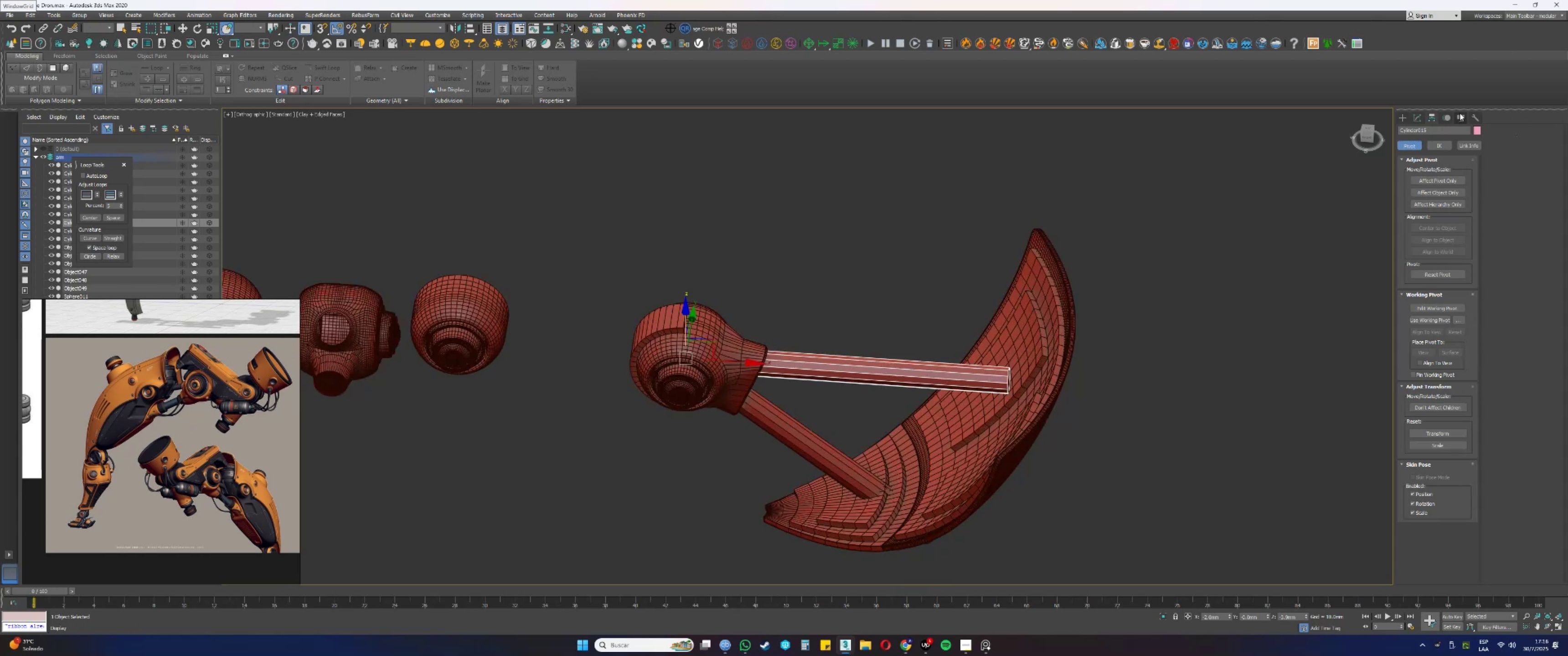 
left_click([1416, 114])
 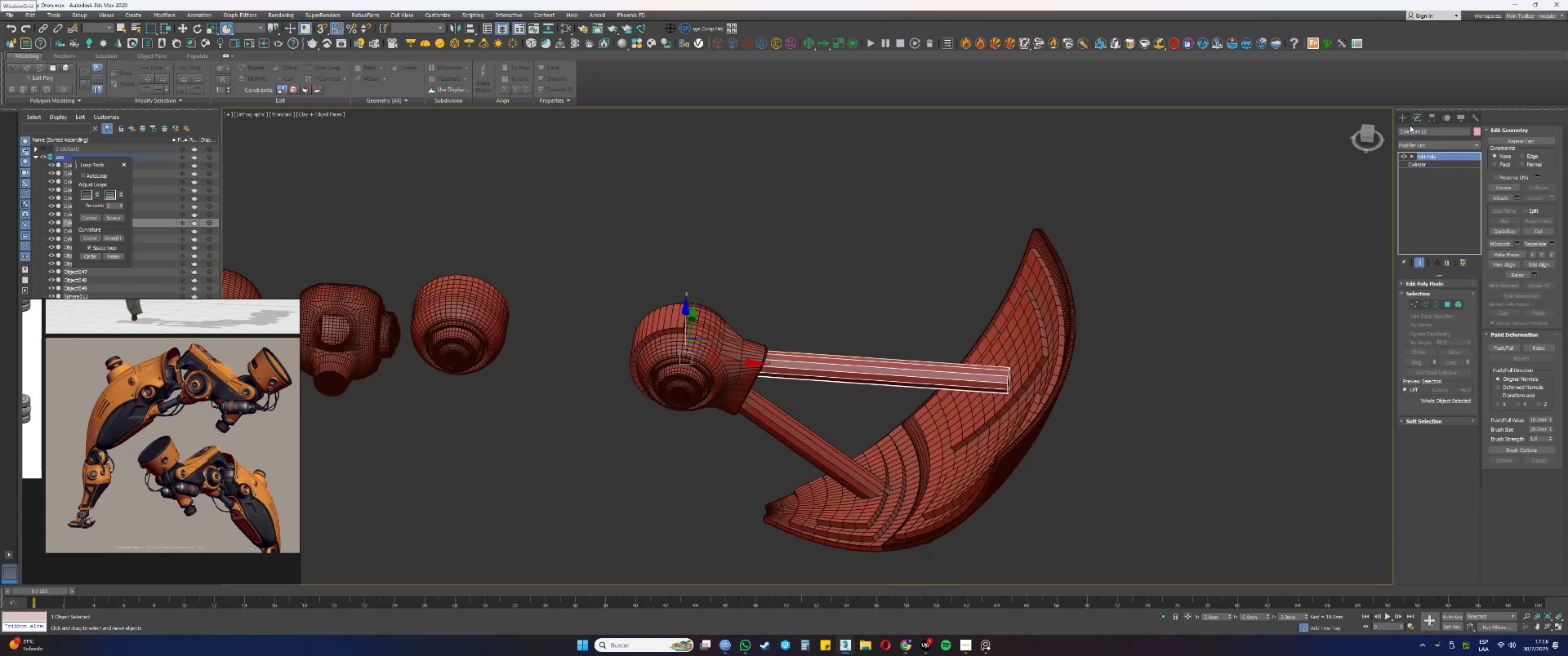 
scroll: coordinate [825, 353], scroll_direction: down, amount: 1.0
 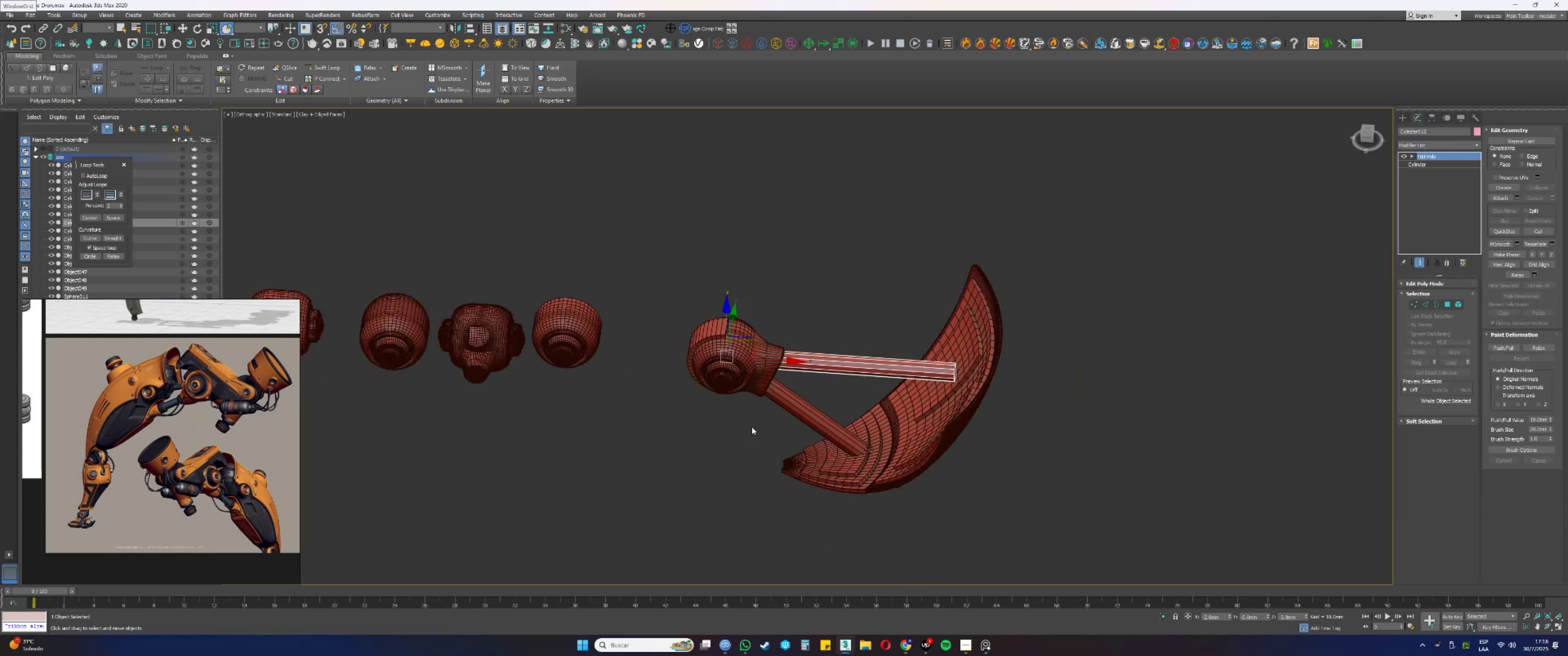 
left_click_drag(start_coordinate=[792, 415], to_coordinate=[708, 325])
 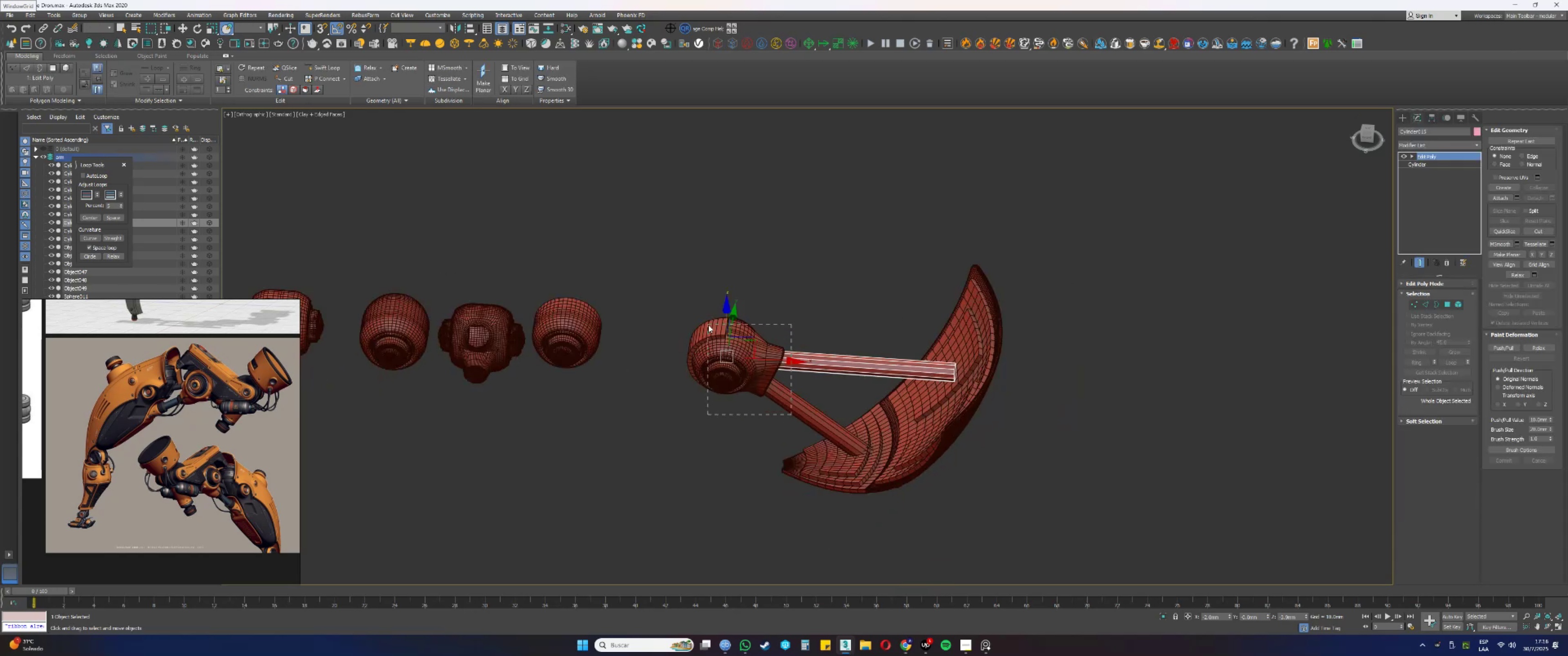 
scroll: coordinate [737, 337], scroll_direction: down, amount: 2.0
 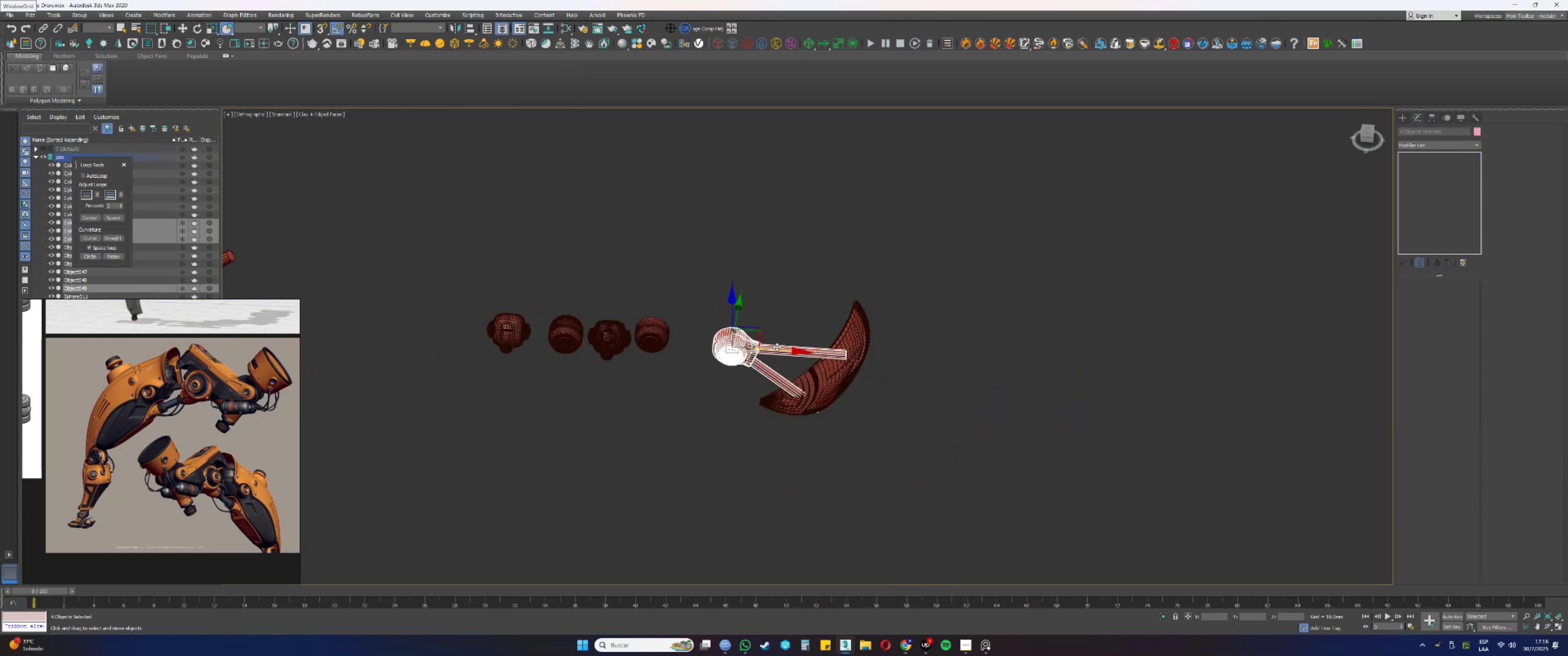 
hold_key(key=ShiftLeft, duration=0.36)
 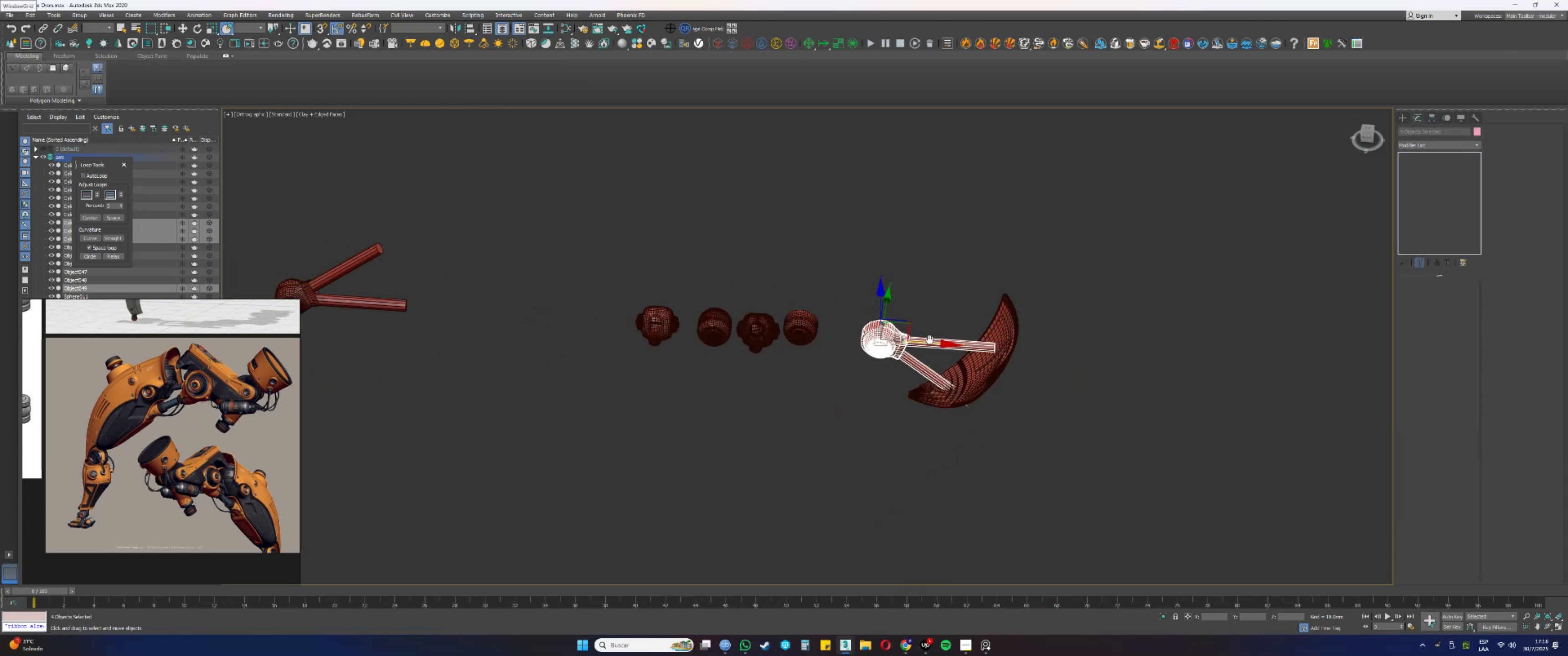 
hold_key(key=ShiftLeft, duration=0.65)
left_click_drag(start_coordinate=[931, 342], to_coordinate=[541, 311])
 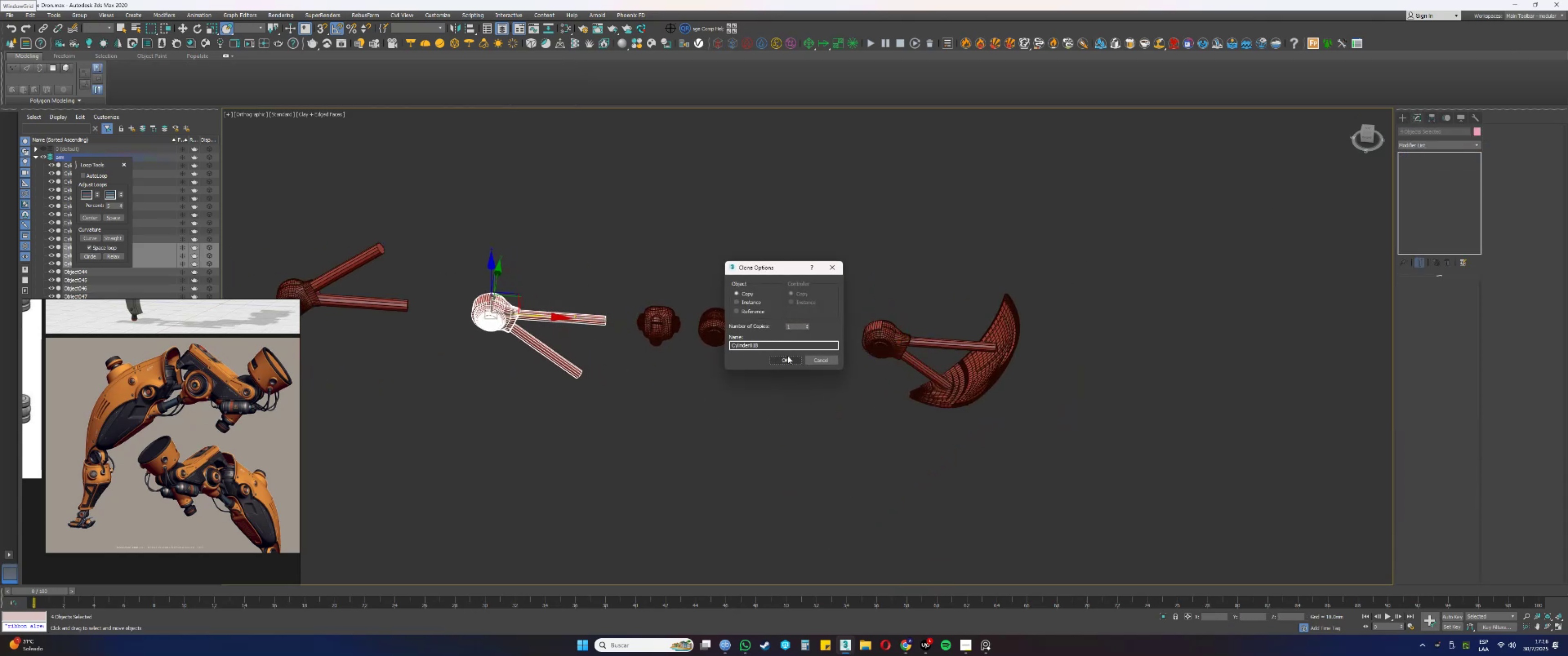 
left_click([782, 360])
 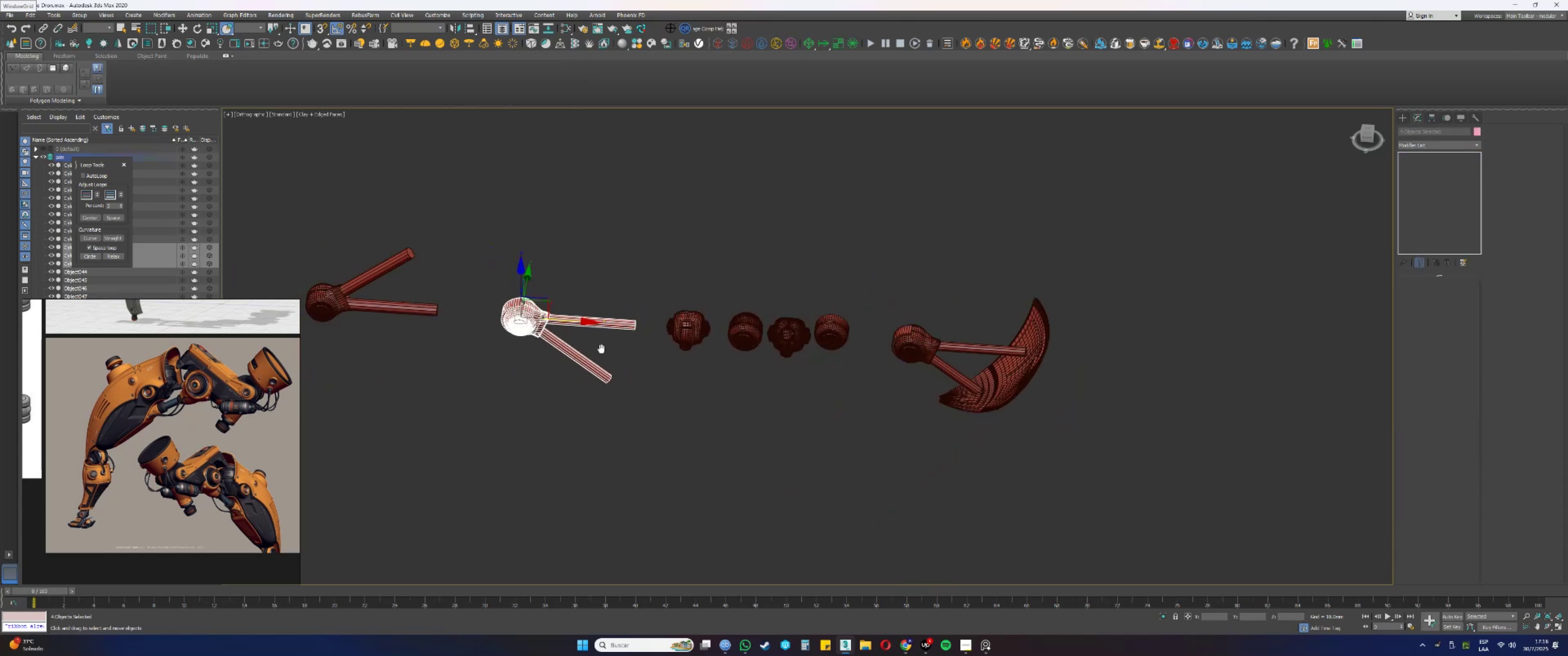 
key(Alt+AltLeft)
 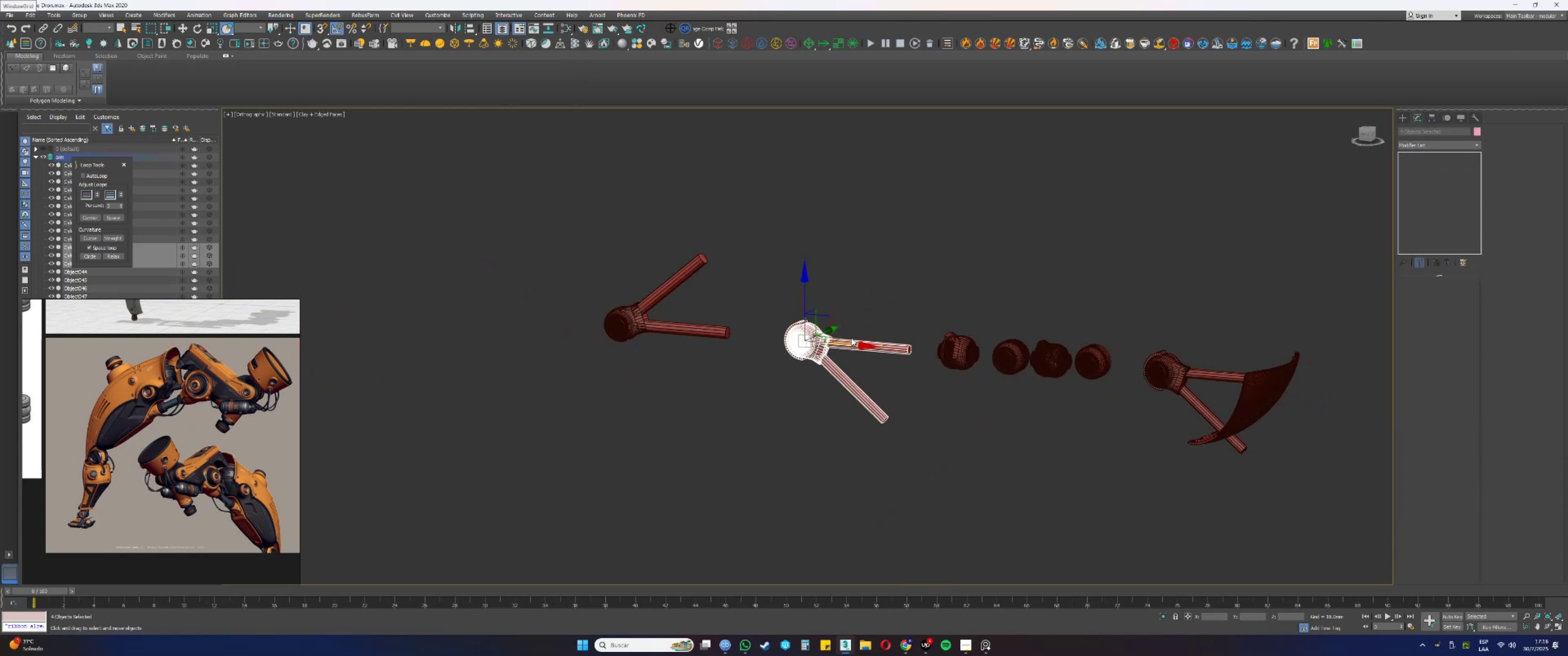 
scroll: coordinate [849, 358], scroll_direction: up, amount: 6.0
 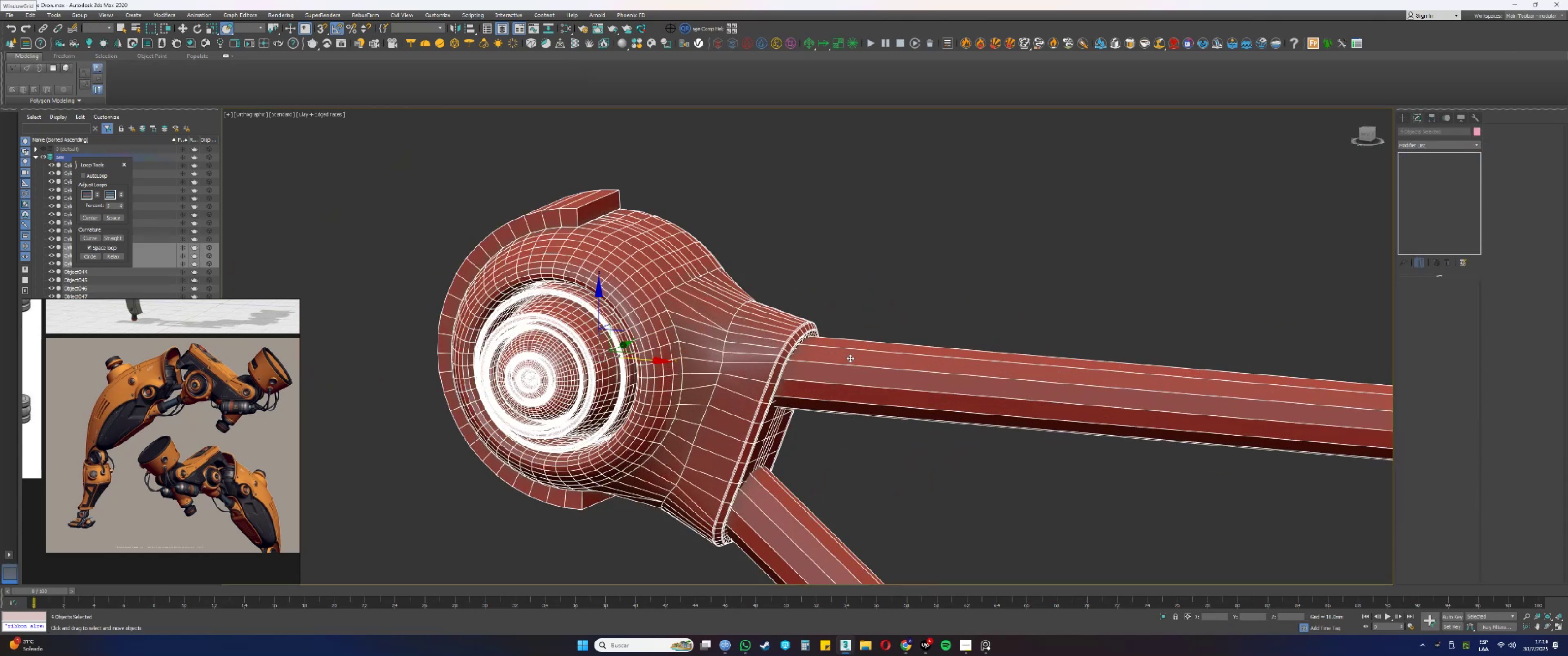 
left_click([851, 358])
 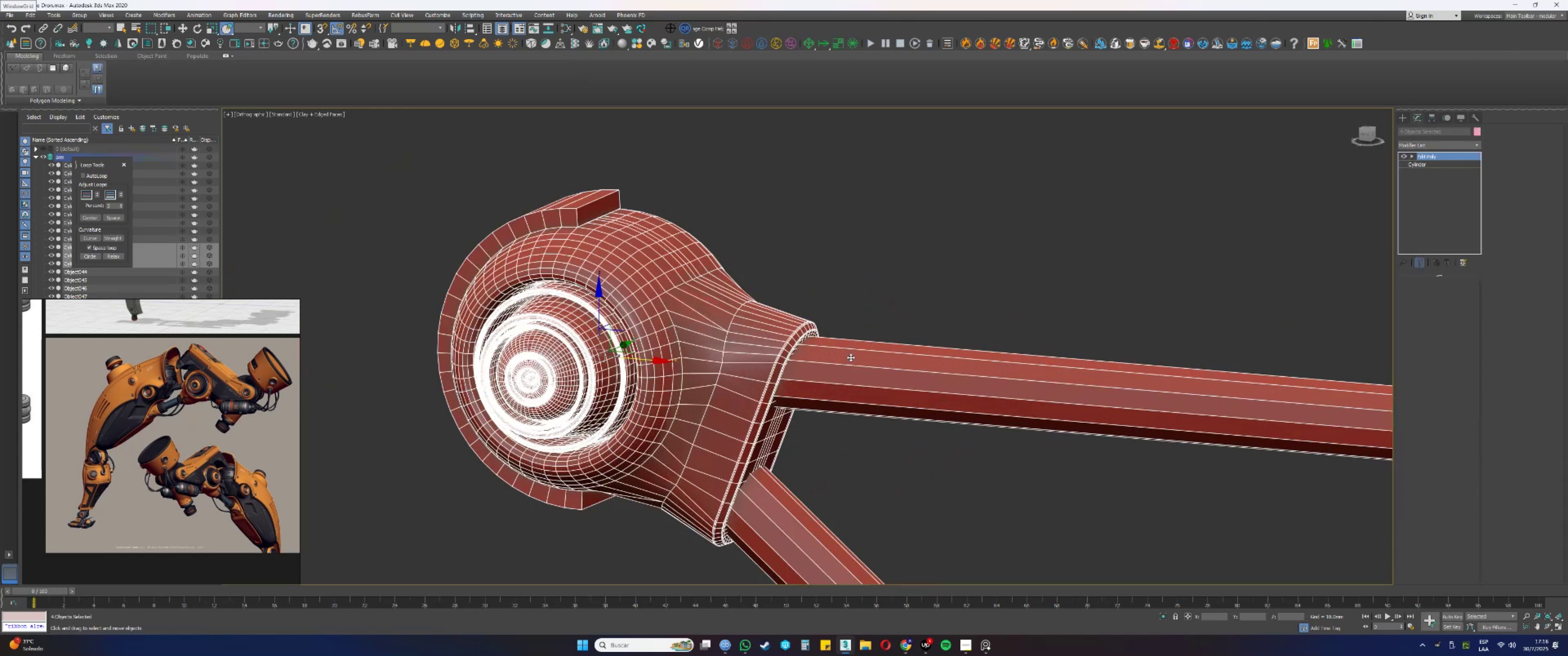 
scroll: coordinate [850, 354], scroll_direction: down, amount: 2.0
 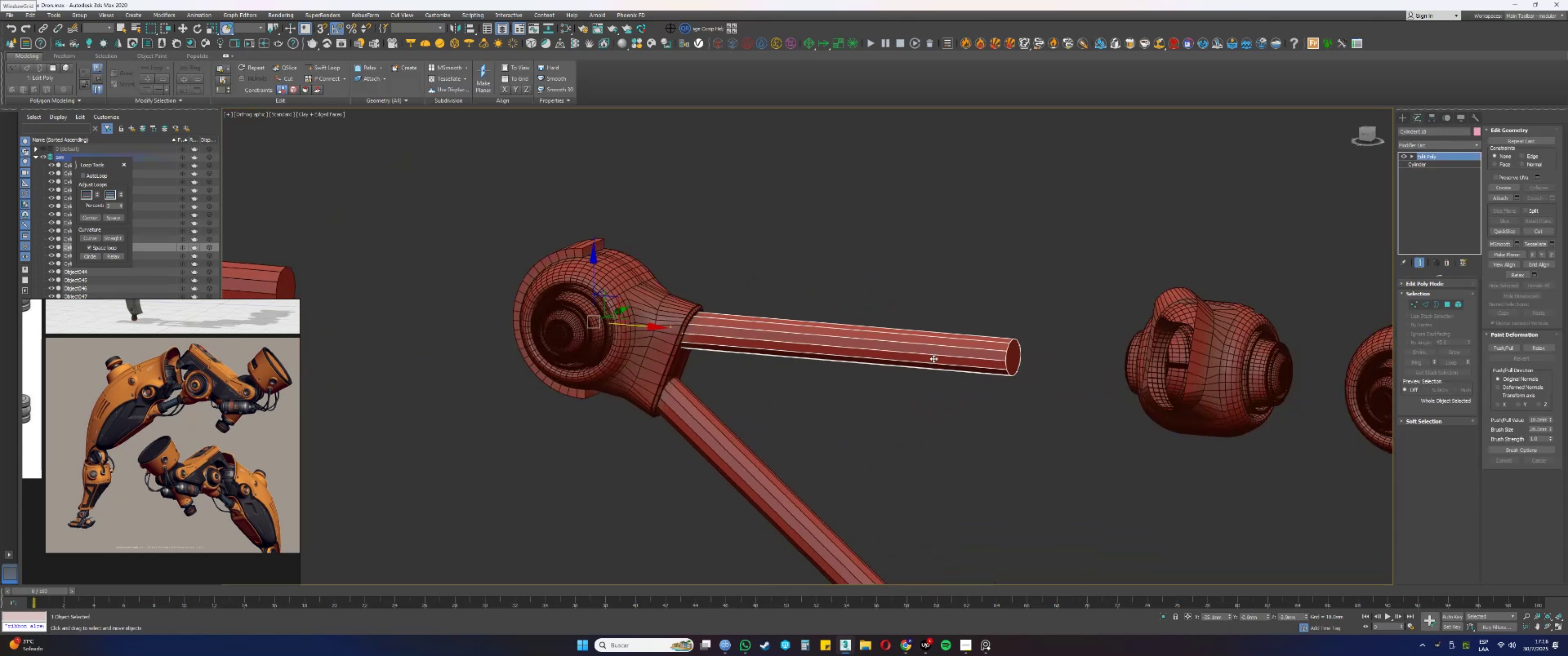 
scroll: coordinate [955, 351], scroll_direction: up, amount: 1.0
 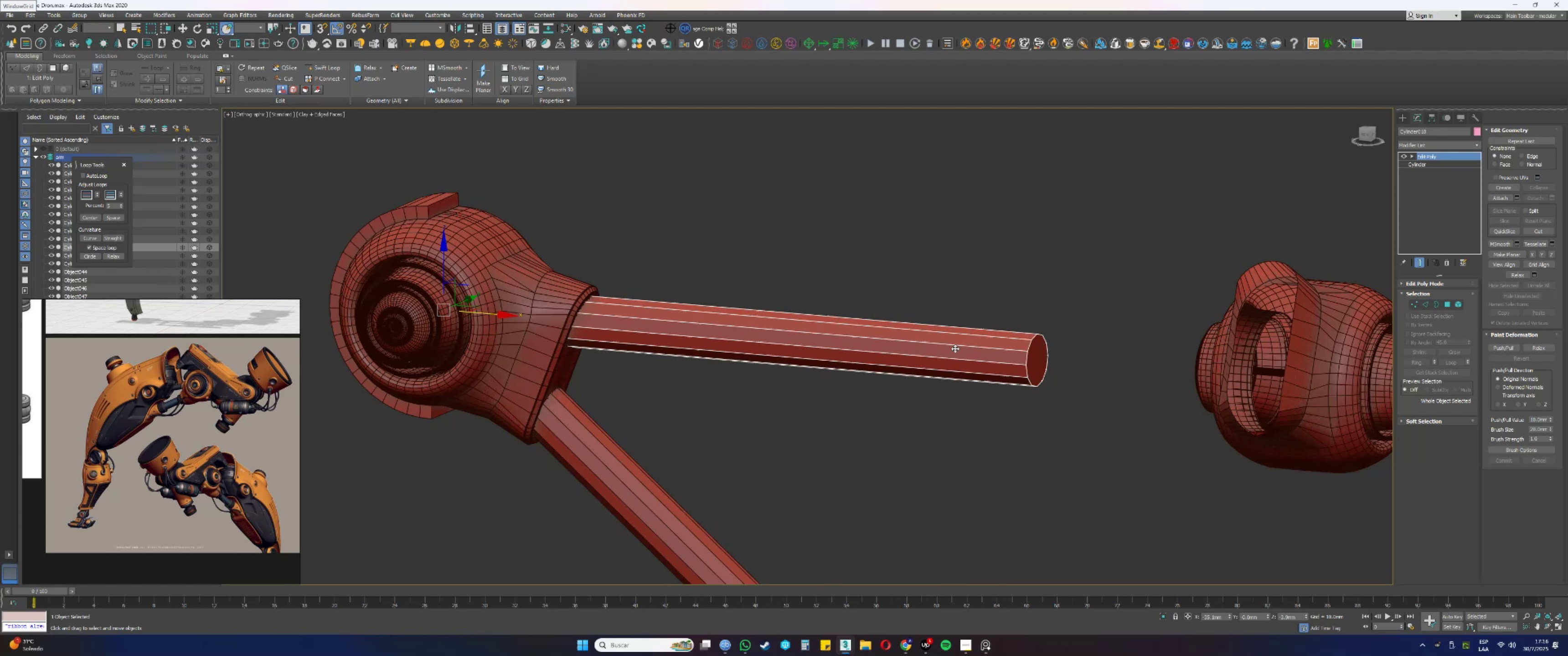 
key(2)
 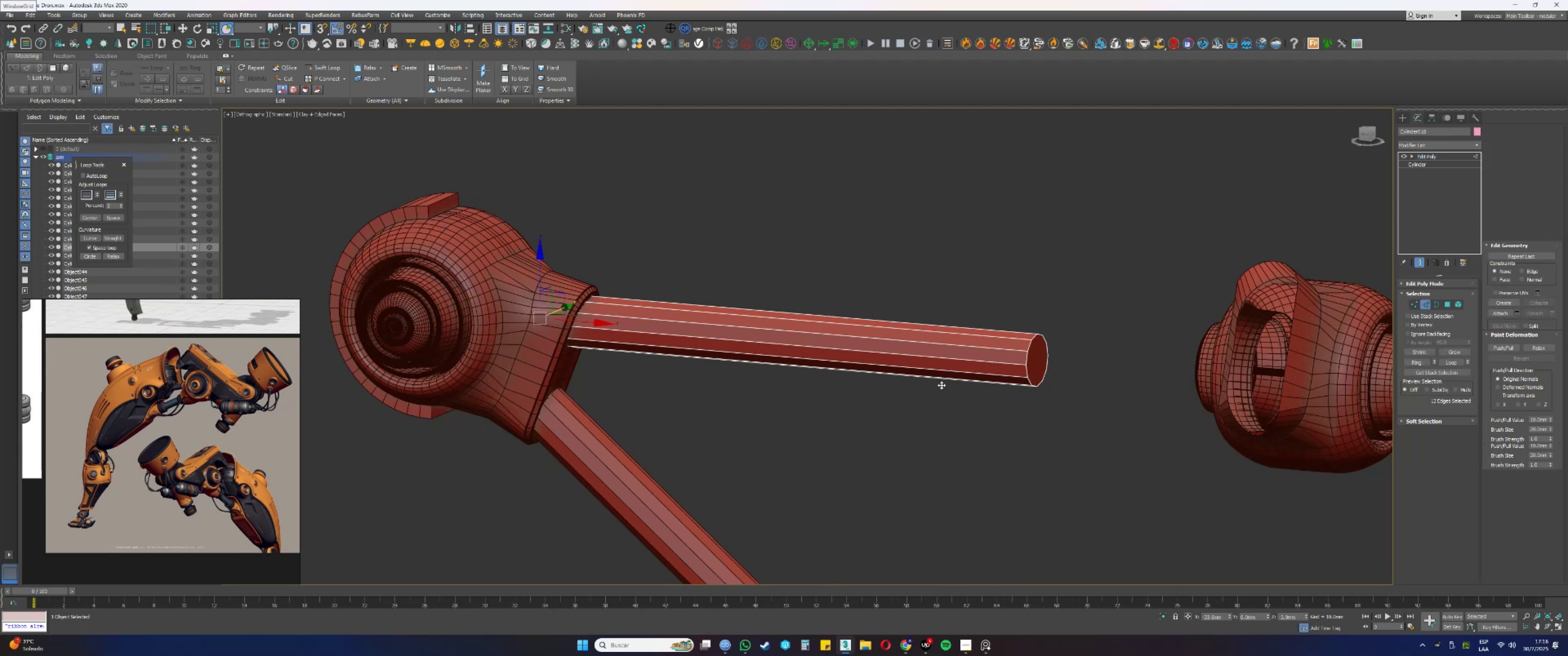 
left_click_drag(start_coordinate=[926, 441], to_coordinate=[915, 259])
 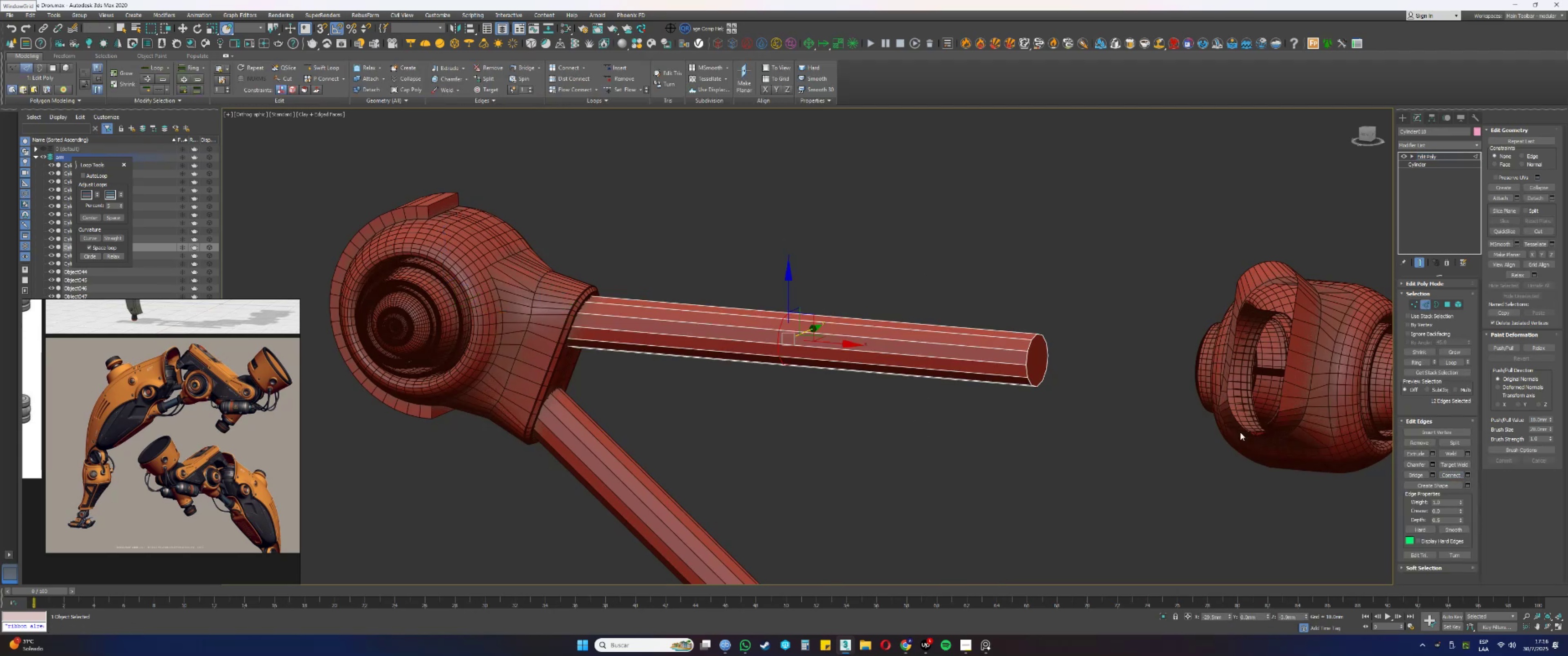 
key(Alt+AltLeft)
 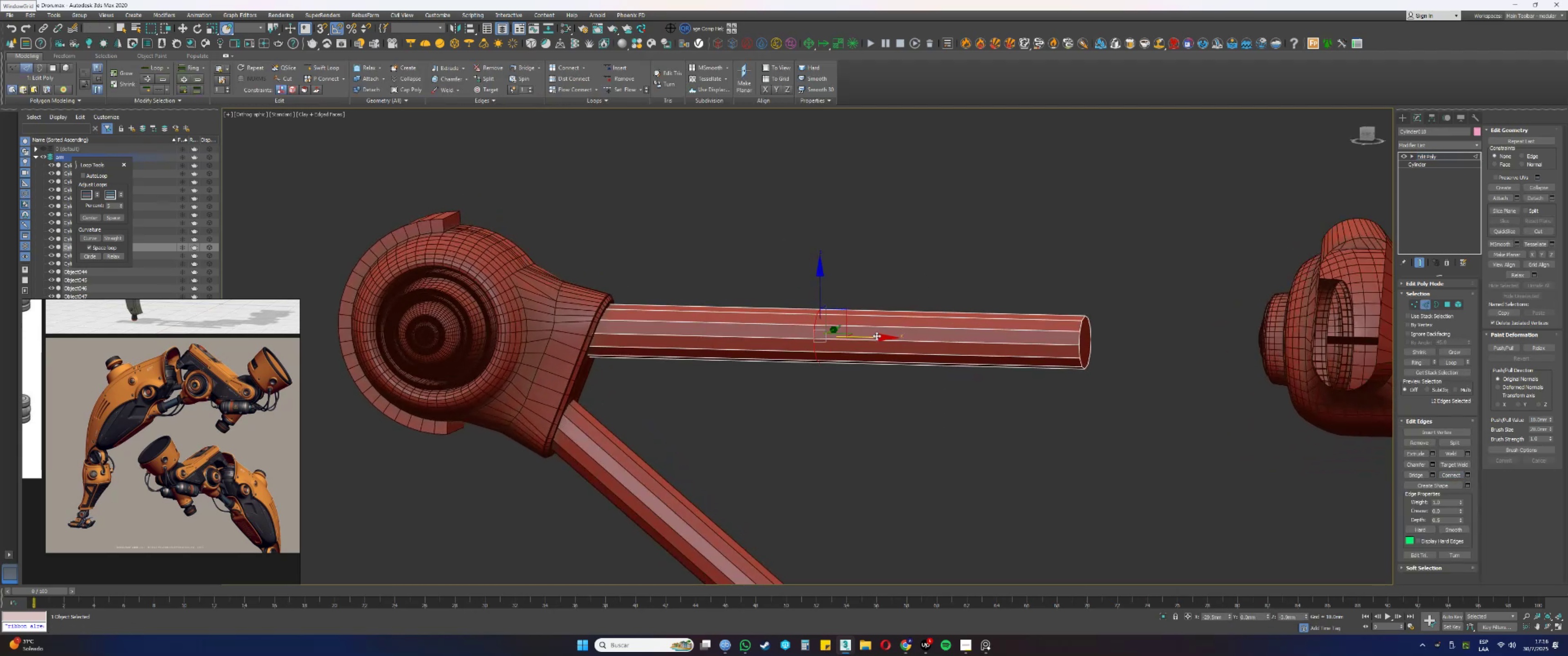 
left_click_drag(start_coordinate=[875, 337], to_coordinate=[667, 345])
 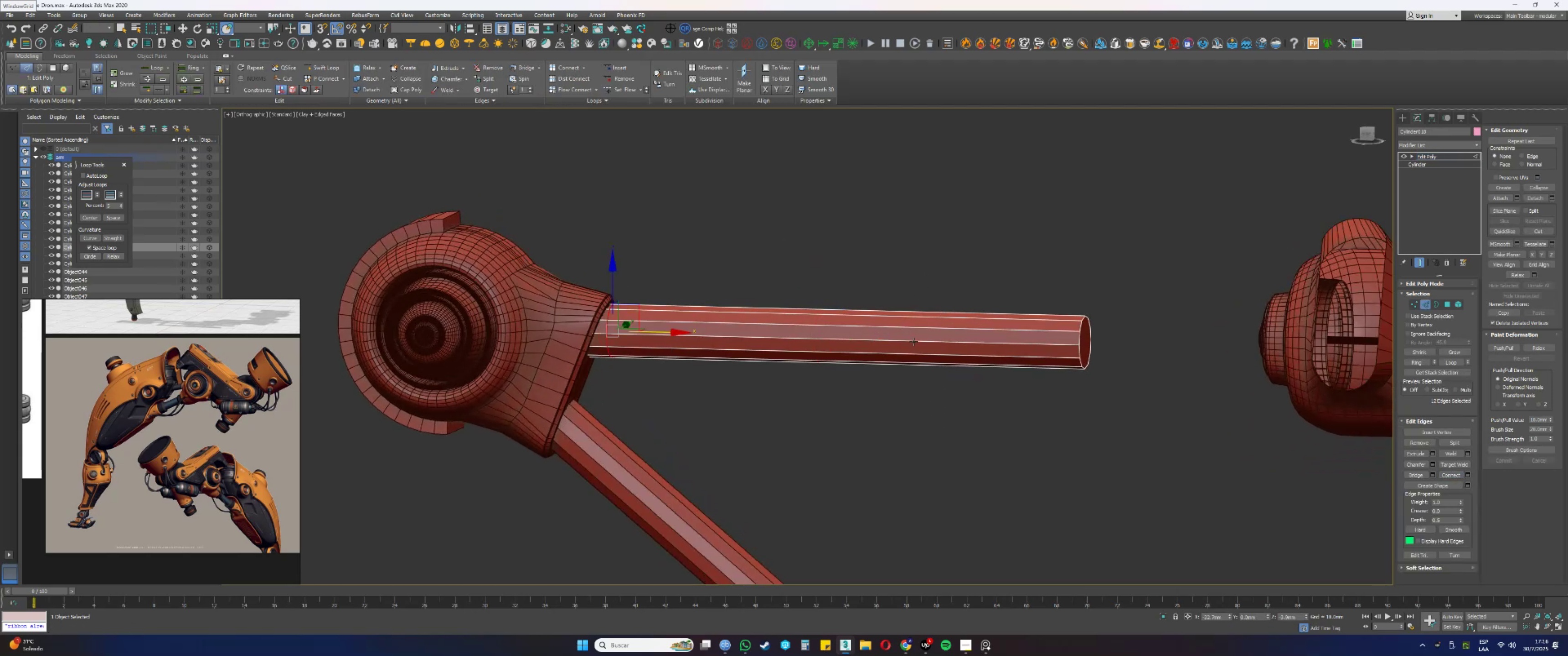 
hold_key(key=AltLeft, duration=0.62)
 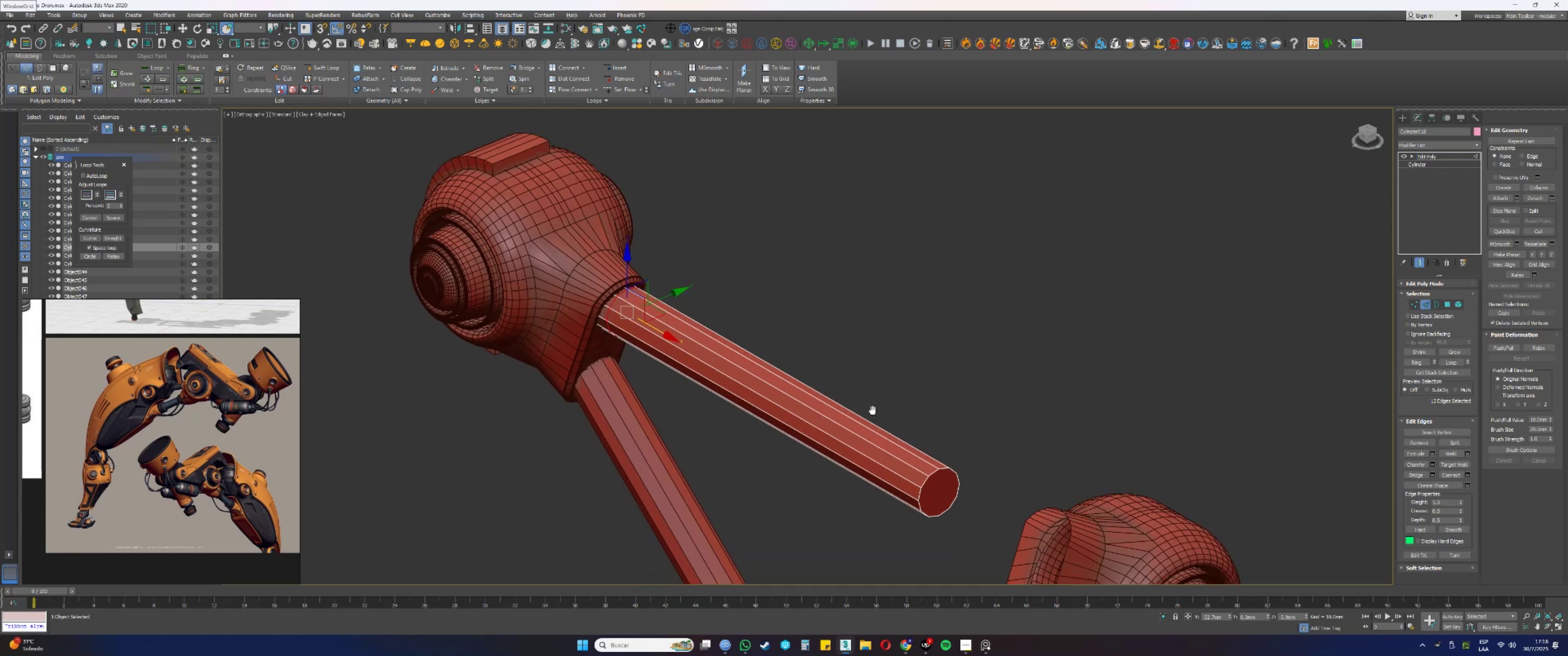 
hold_key(key=AltLeft, duration=0.43)
 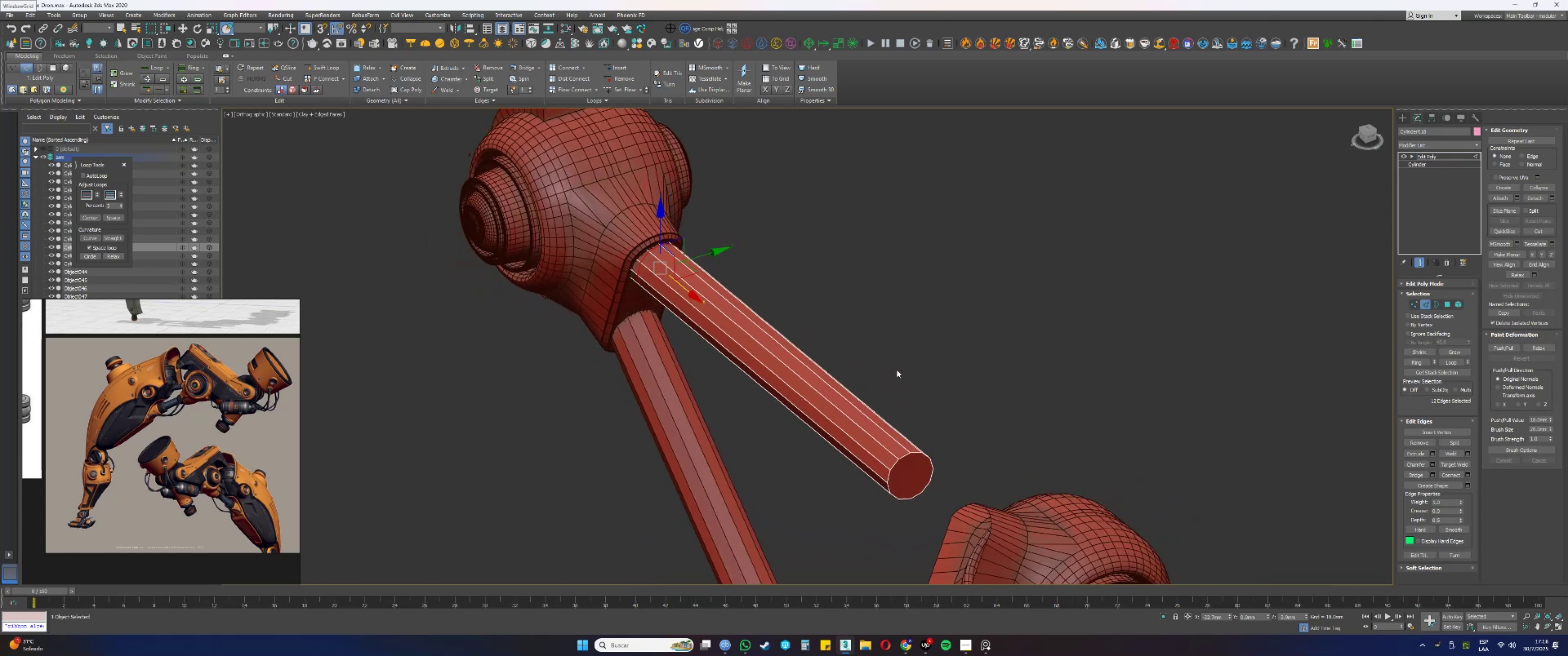 
hold_key(key=AltLeft, duration=0.39)
 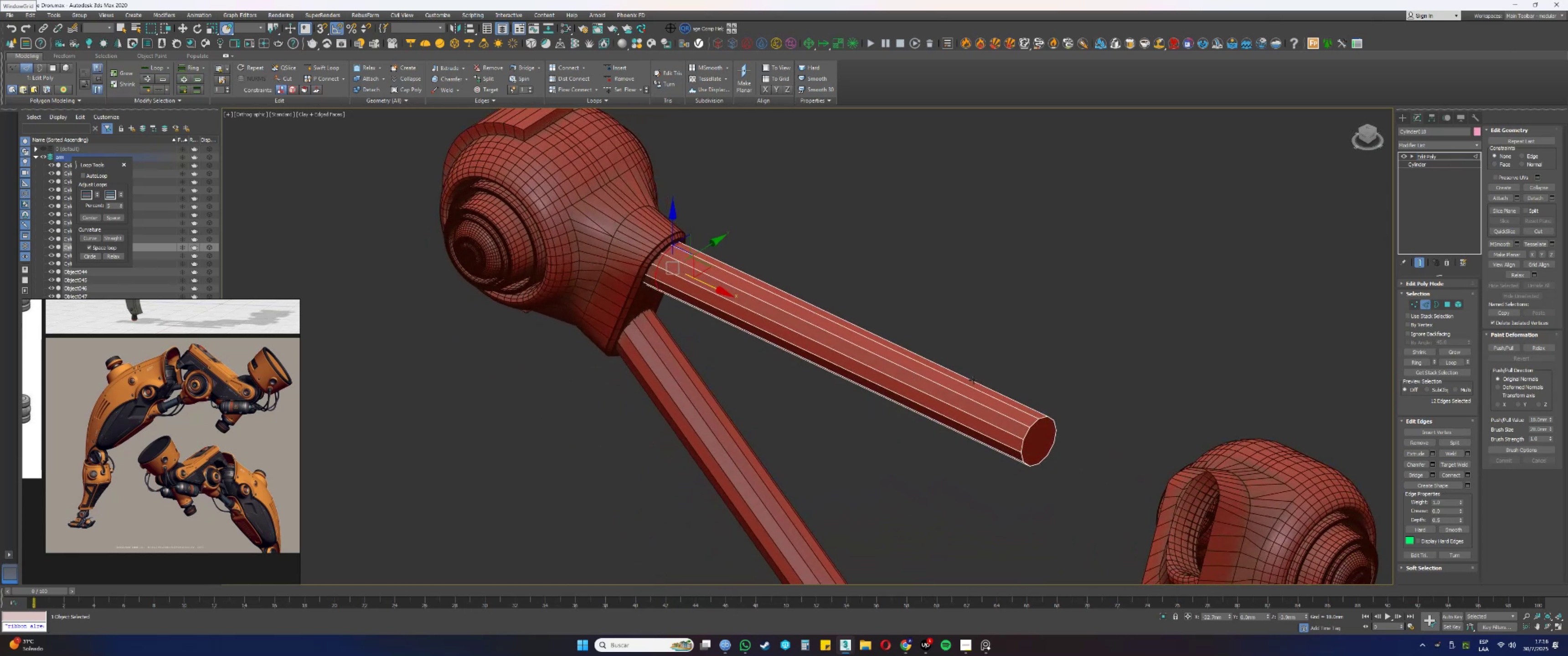 
key(2)
 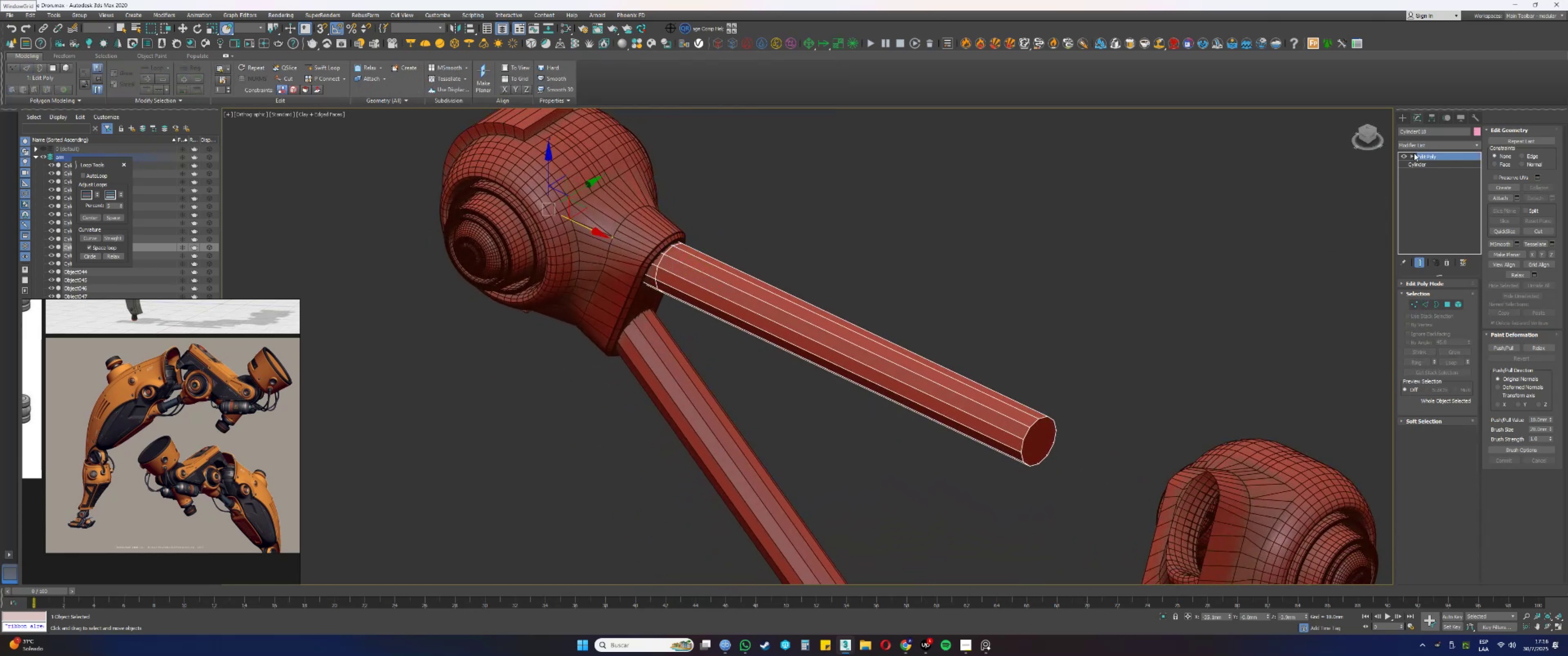 
left_click([1419, 146])
 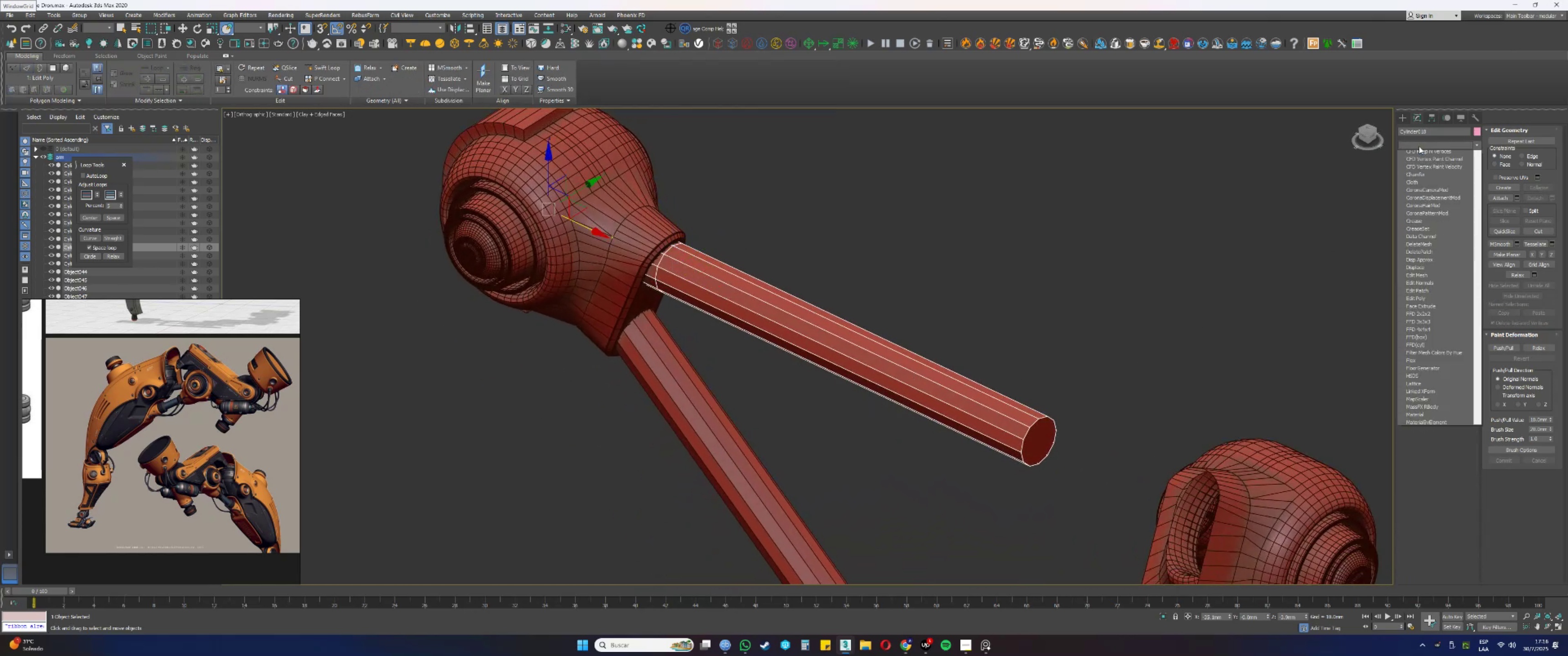 
type(sssss)
 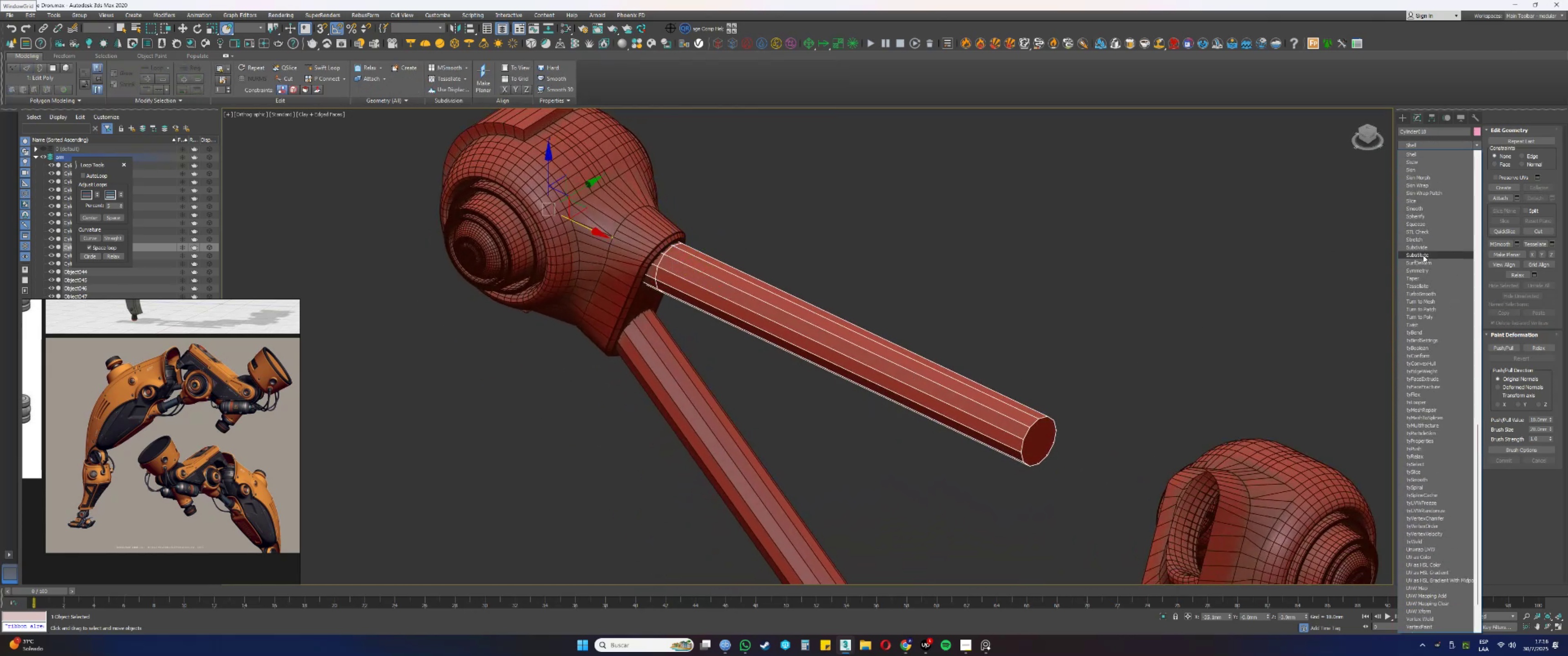 
left_click([1417, 269])
 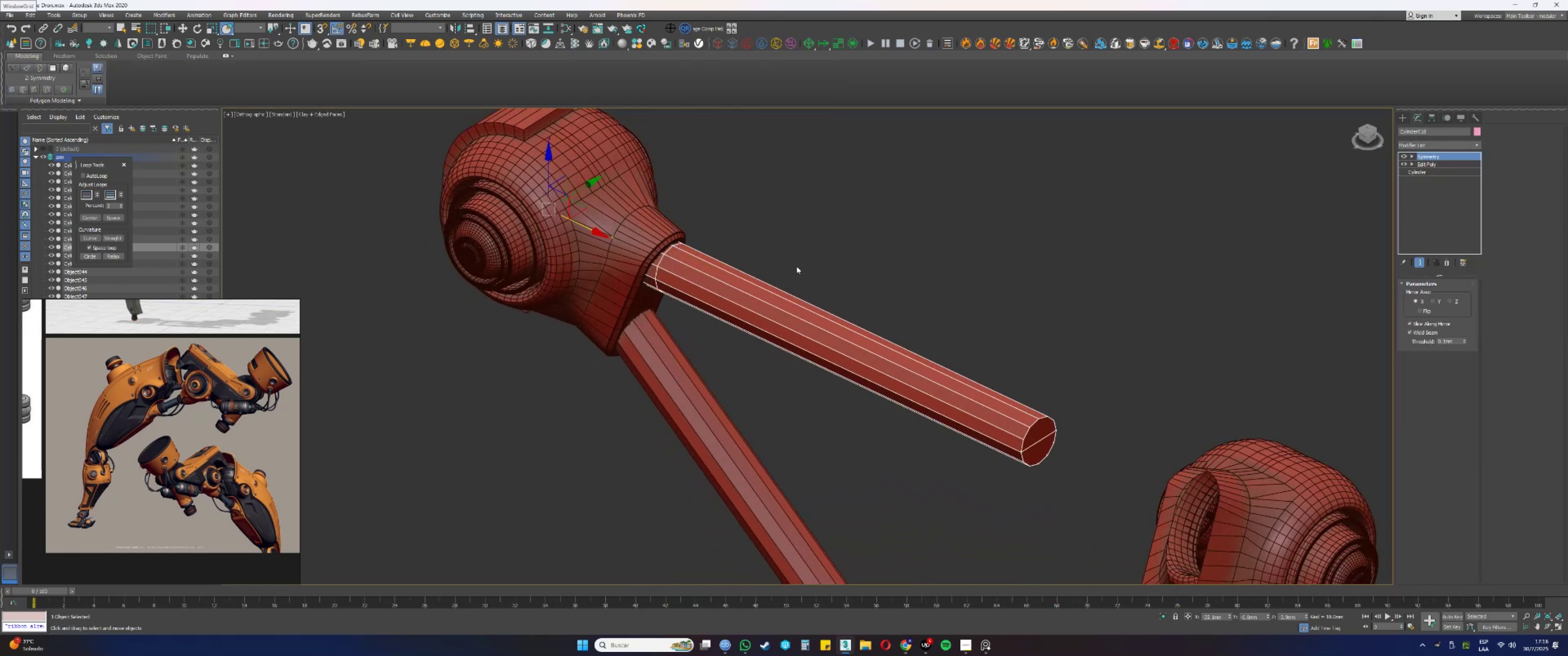 
key(F3)
 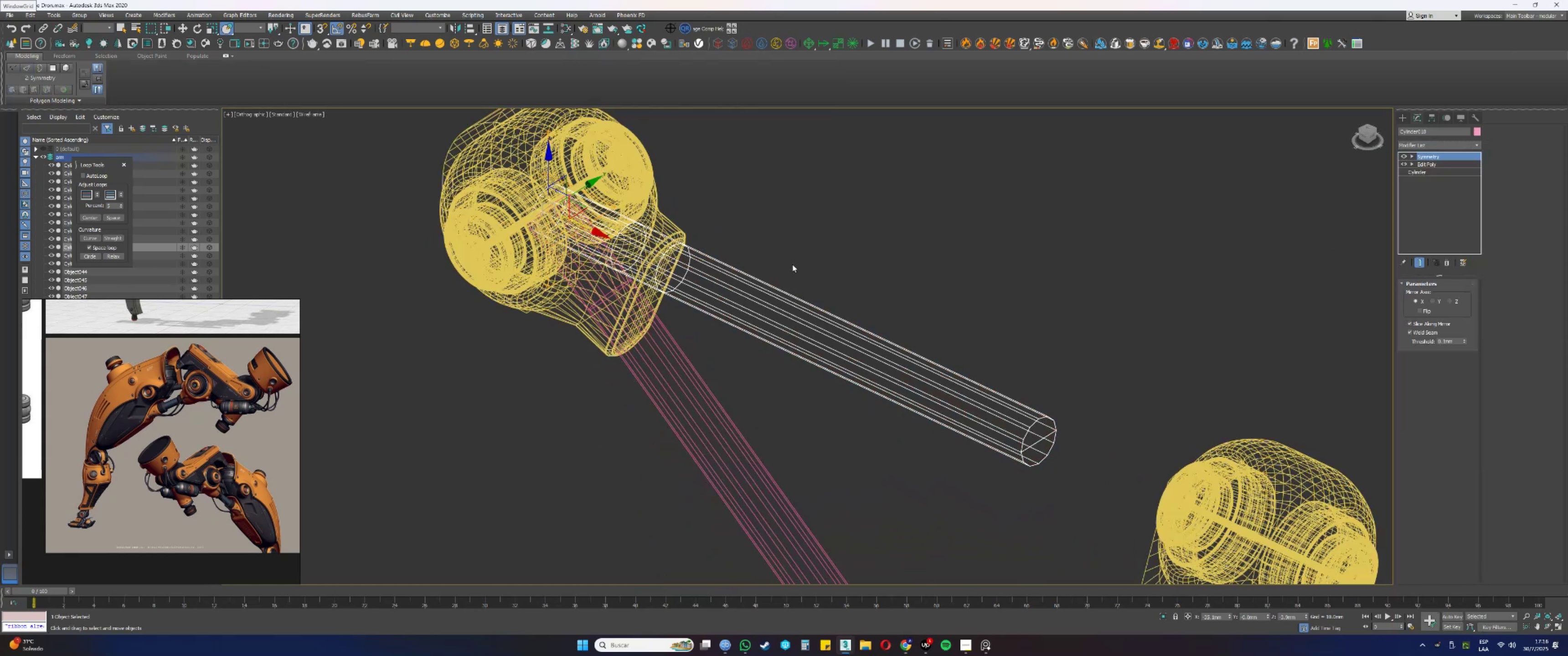 
scroll: coordinate [796, 272], scroll_direction: down, amount: 1.0
 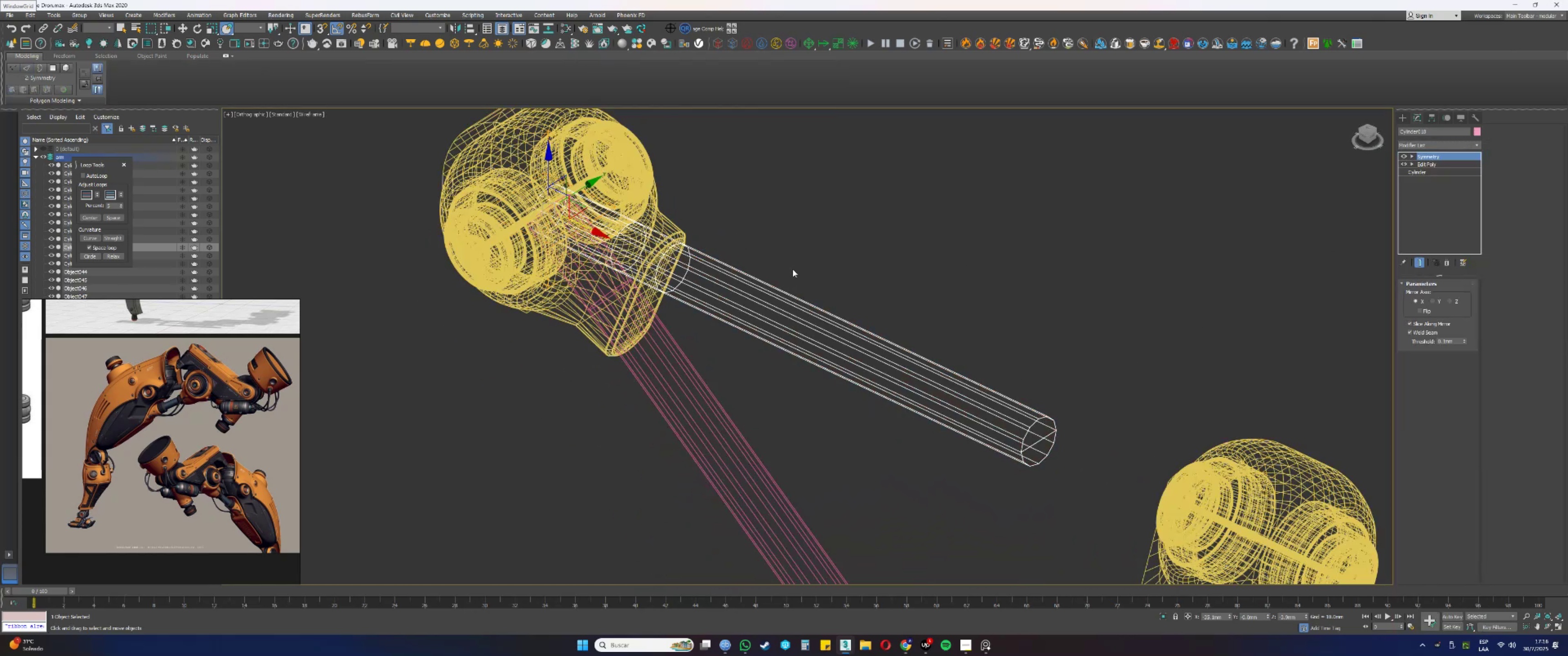 
hold_key(key=AltLeft, duration=0.36)
 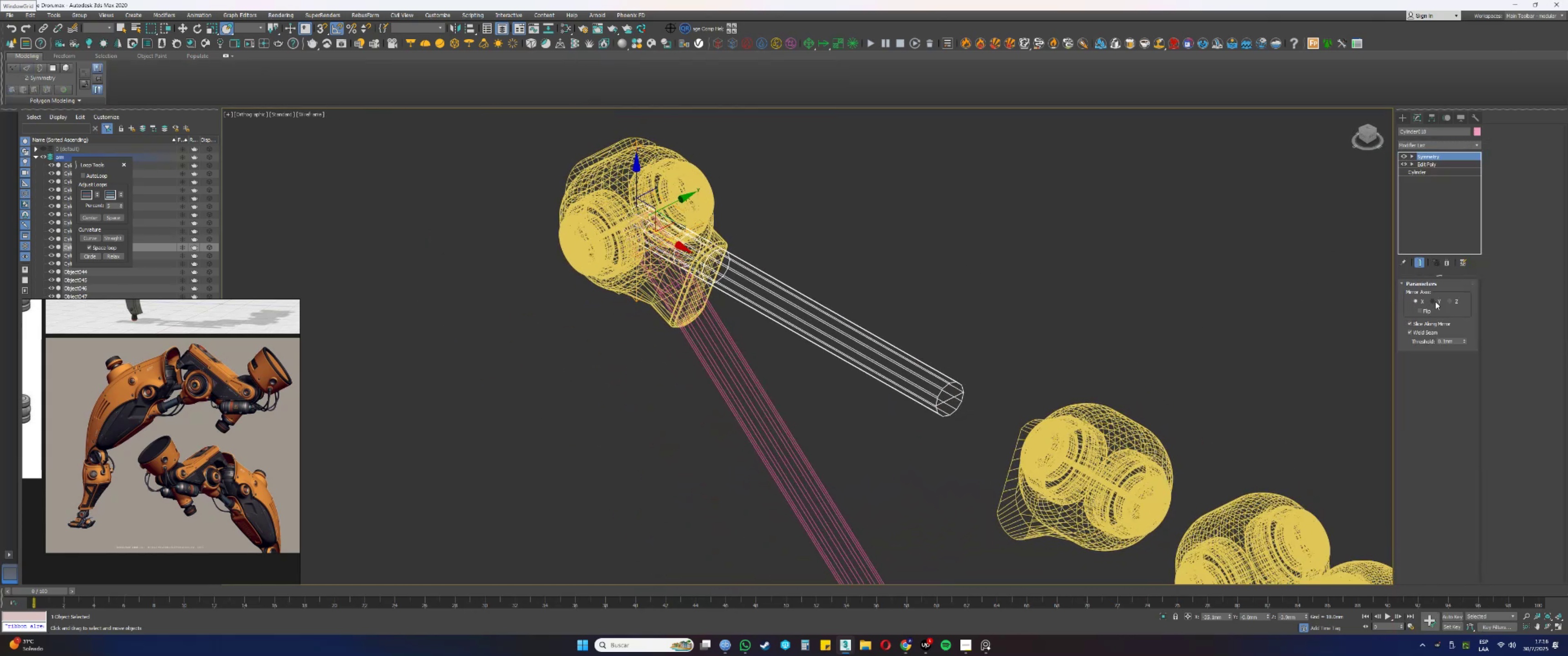 
left_click([1435, 302])
 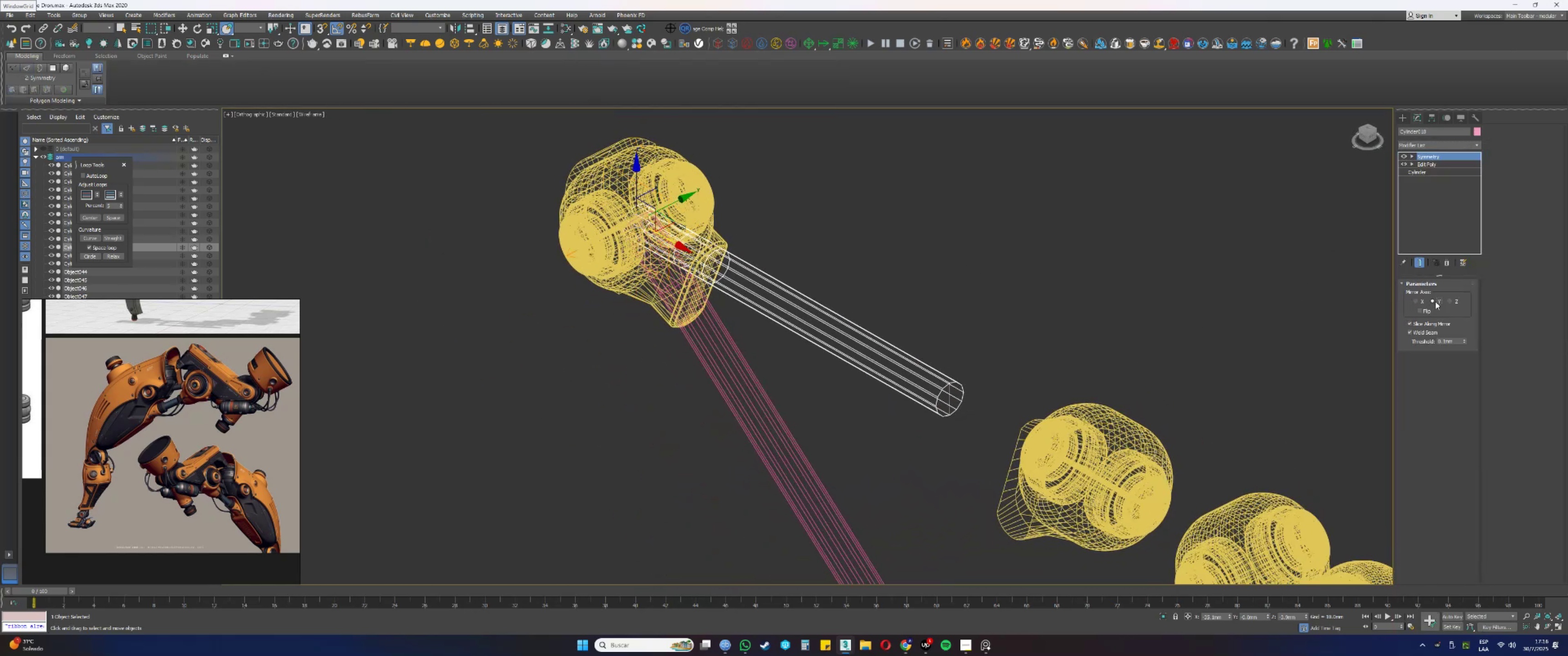 
type([F3]1e)
 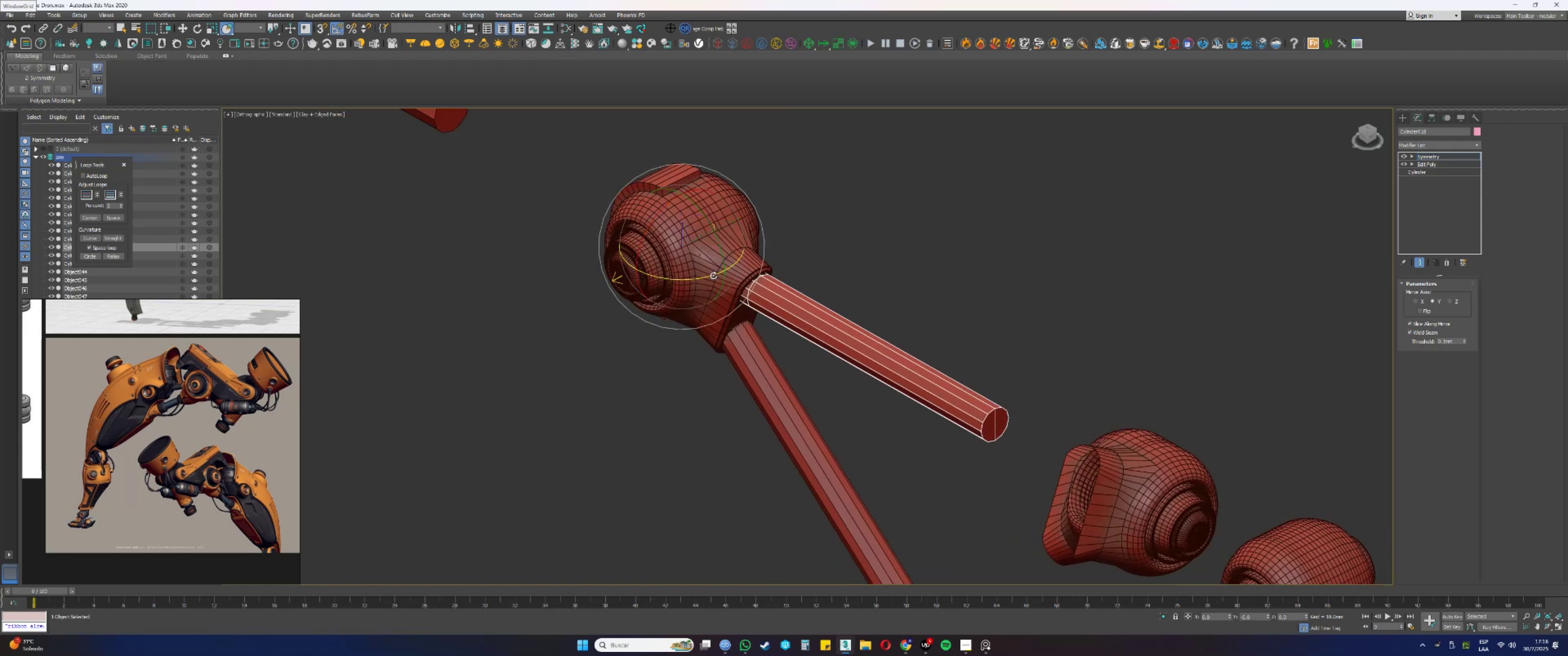 
left_click_drag(start_coordinate=[711, 277], to_coordinate=[626, 292])
 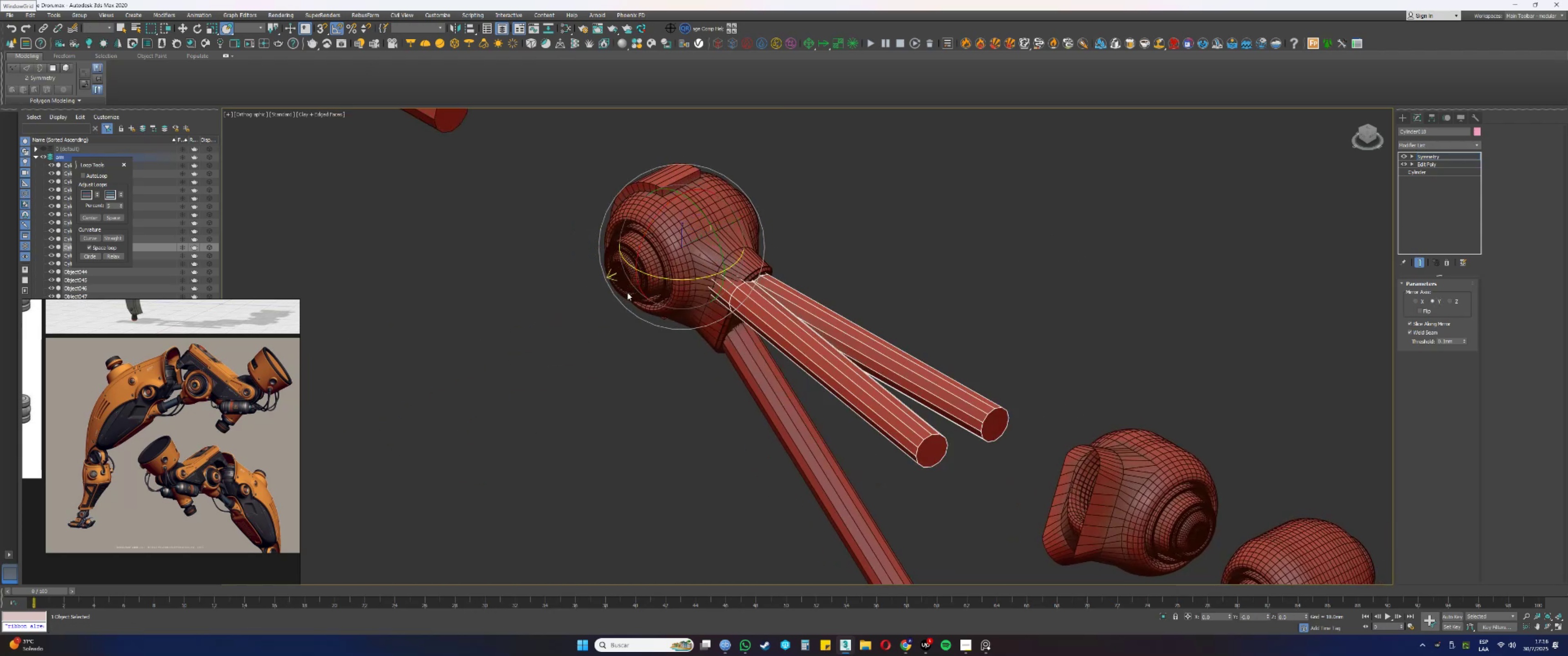 
key(F3)
 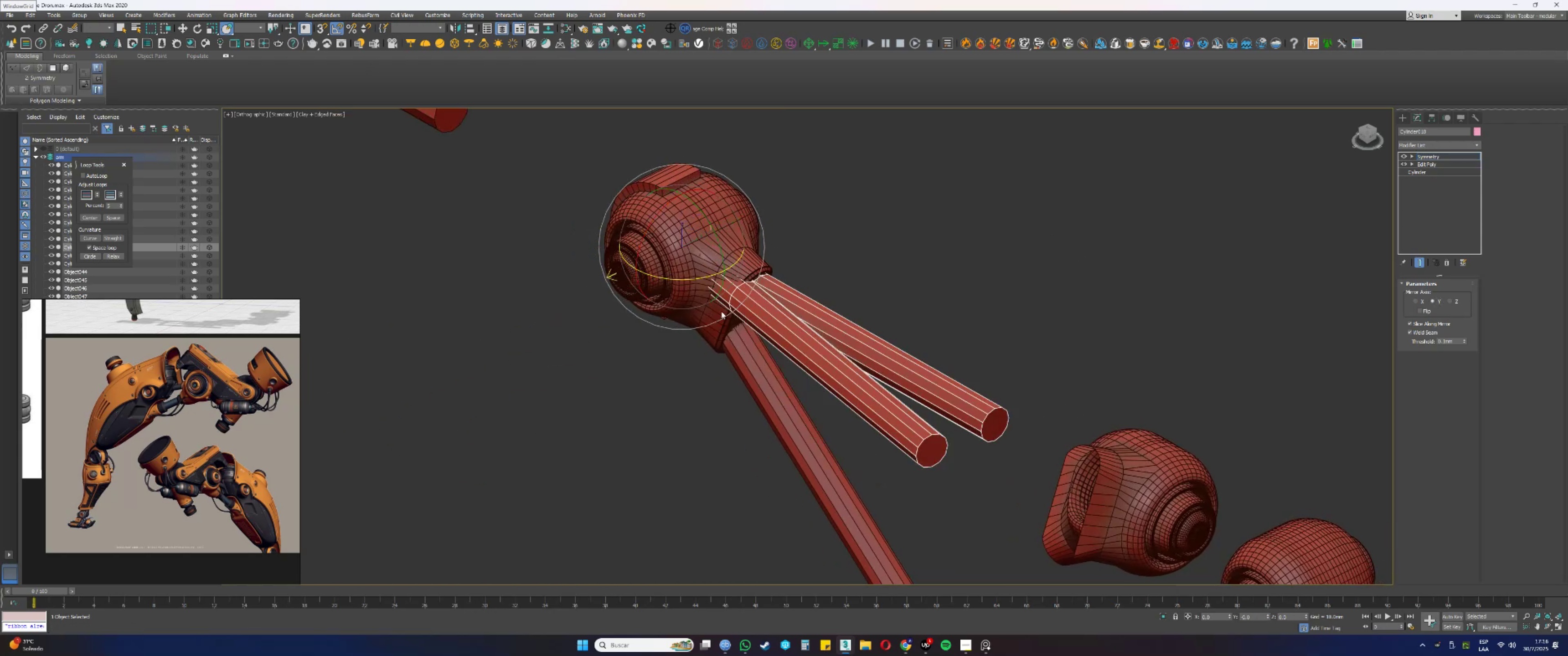 
key(F3)
 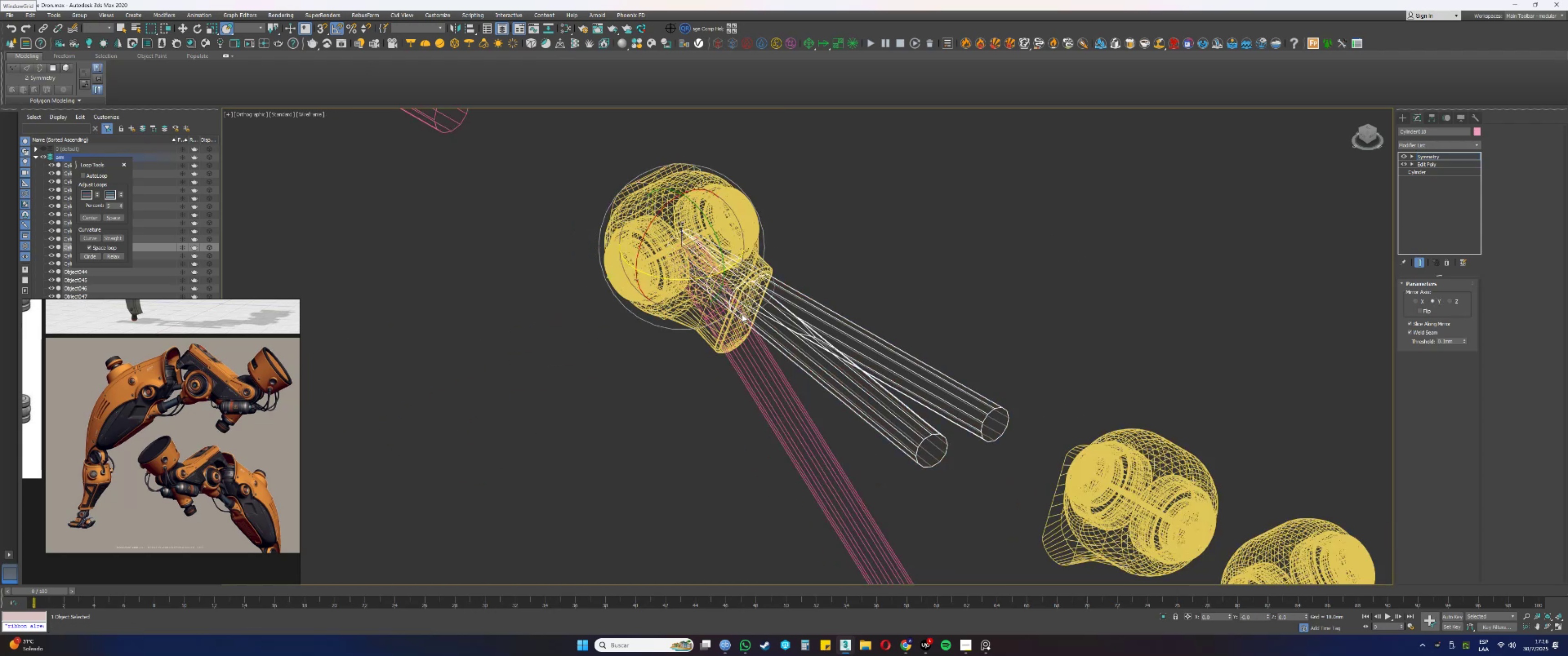 
key(F4)
 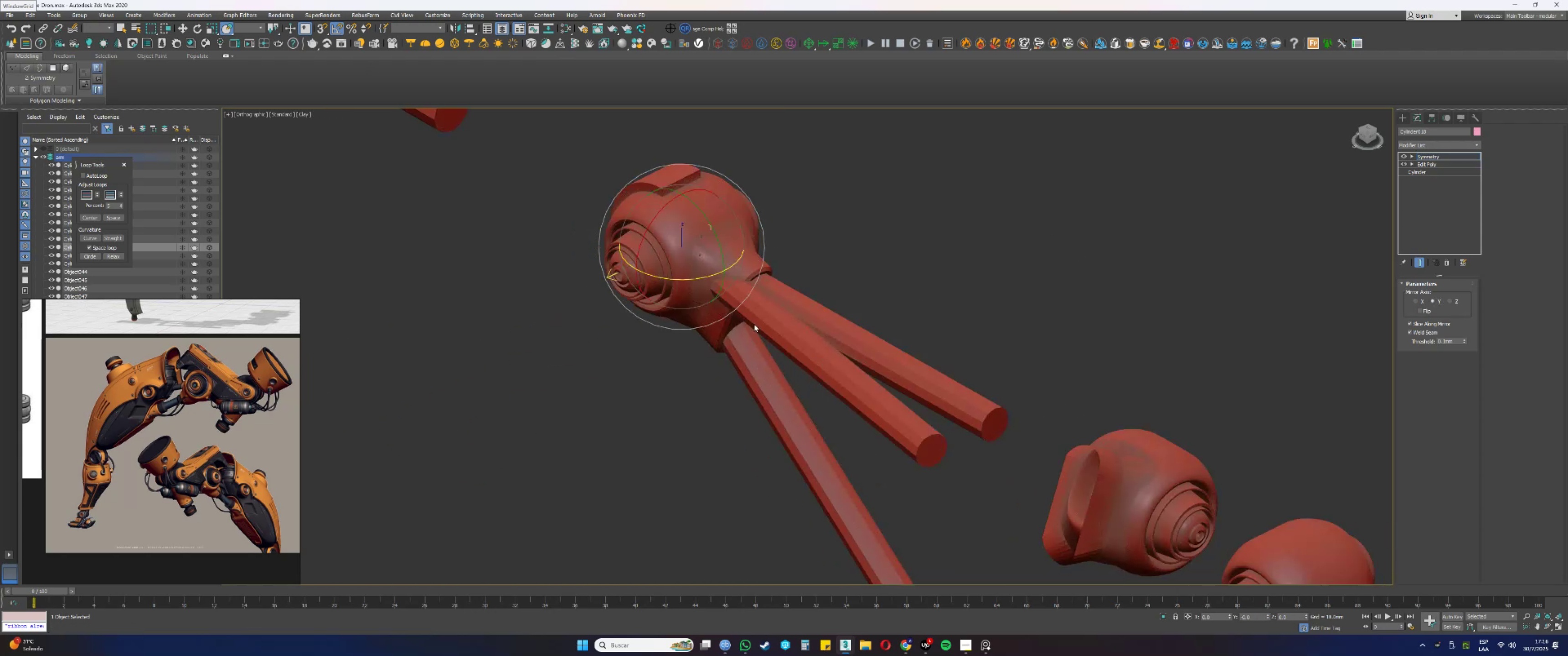 
hold_key(key=AltLeft, duration=0.69)
 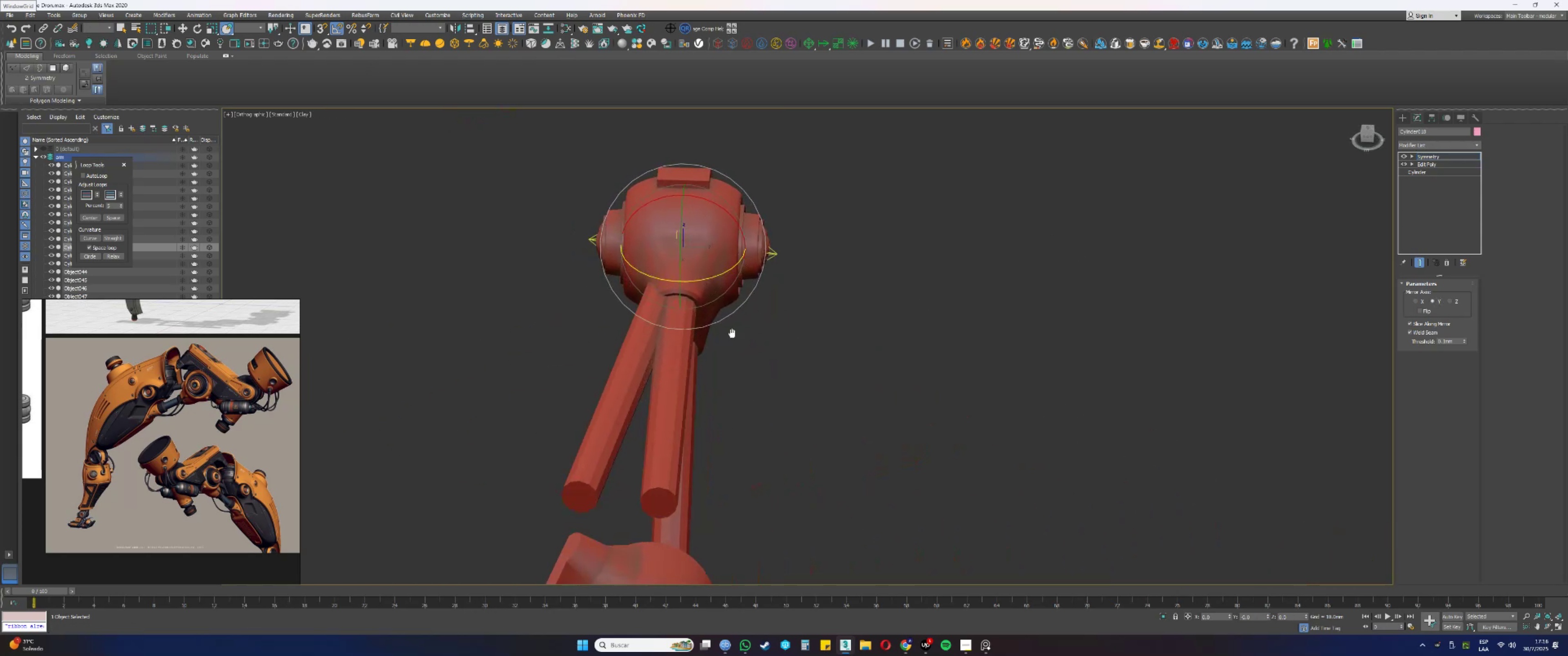 
hold_key(key=AltLeft, duration=0.48)
 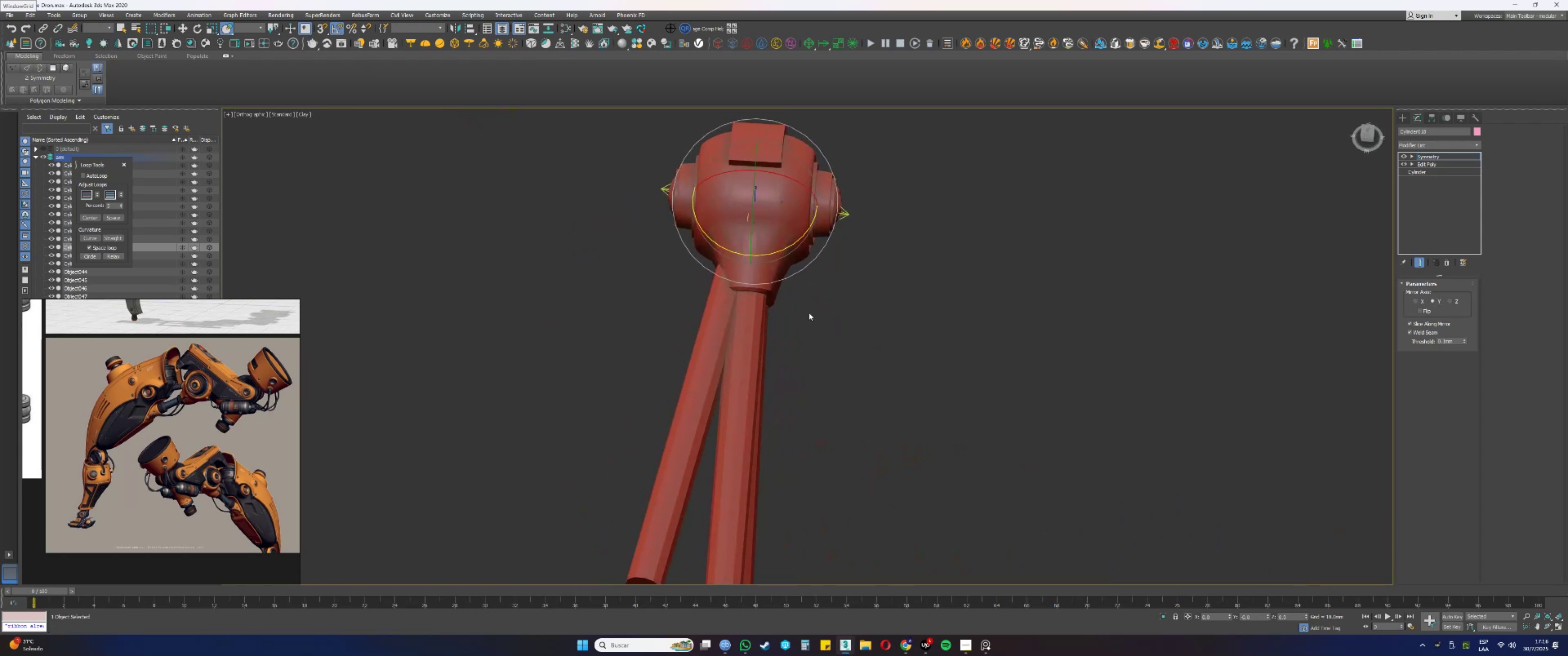 
key(Alt+AltLeft)
 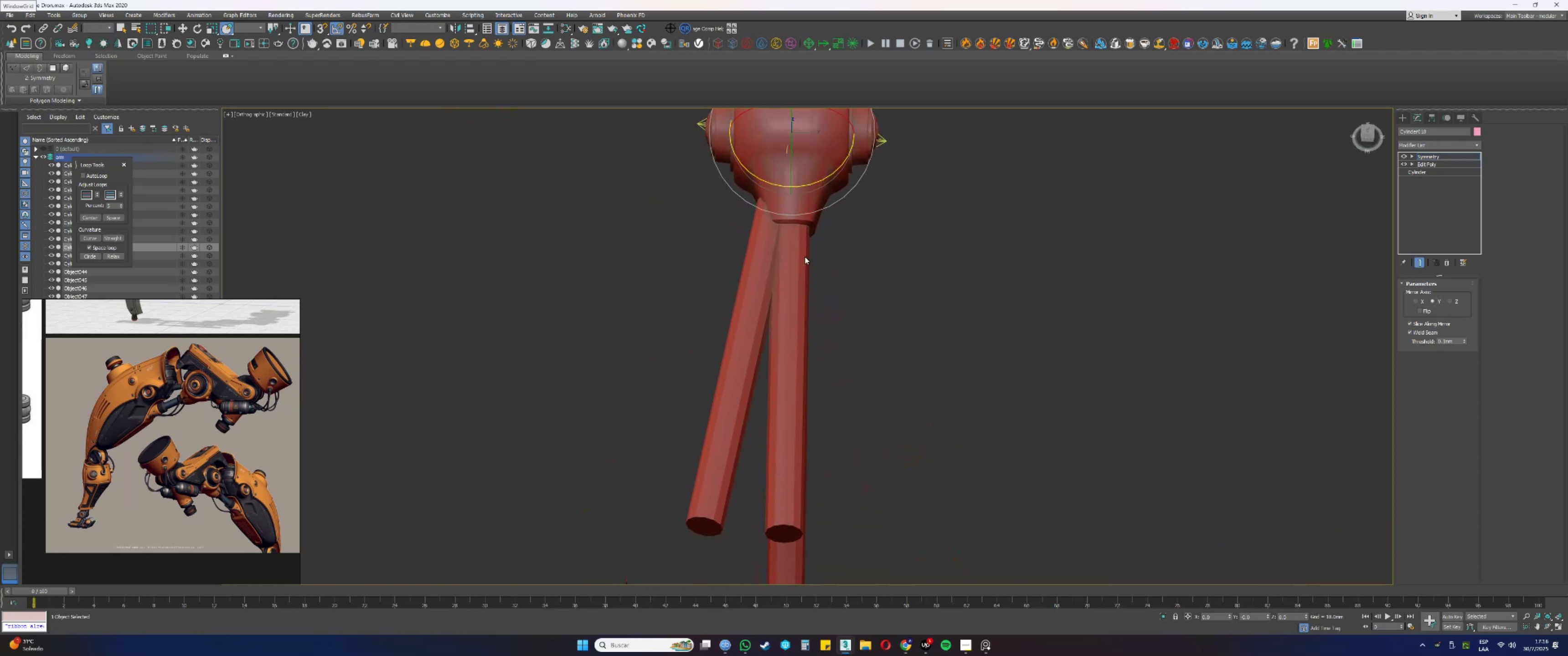 
key(F4)
 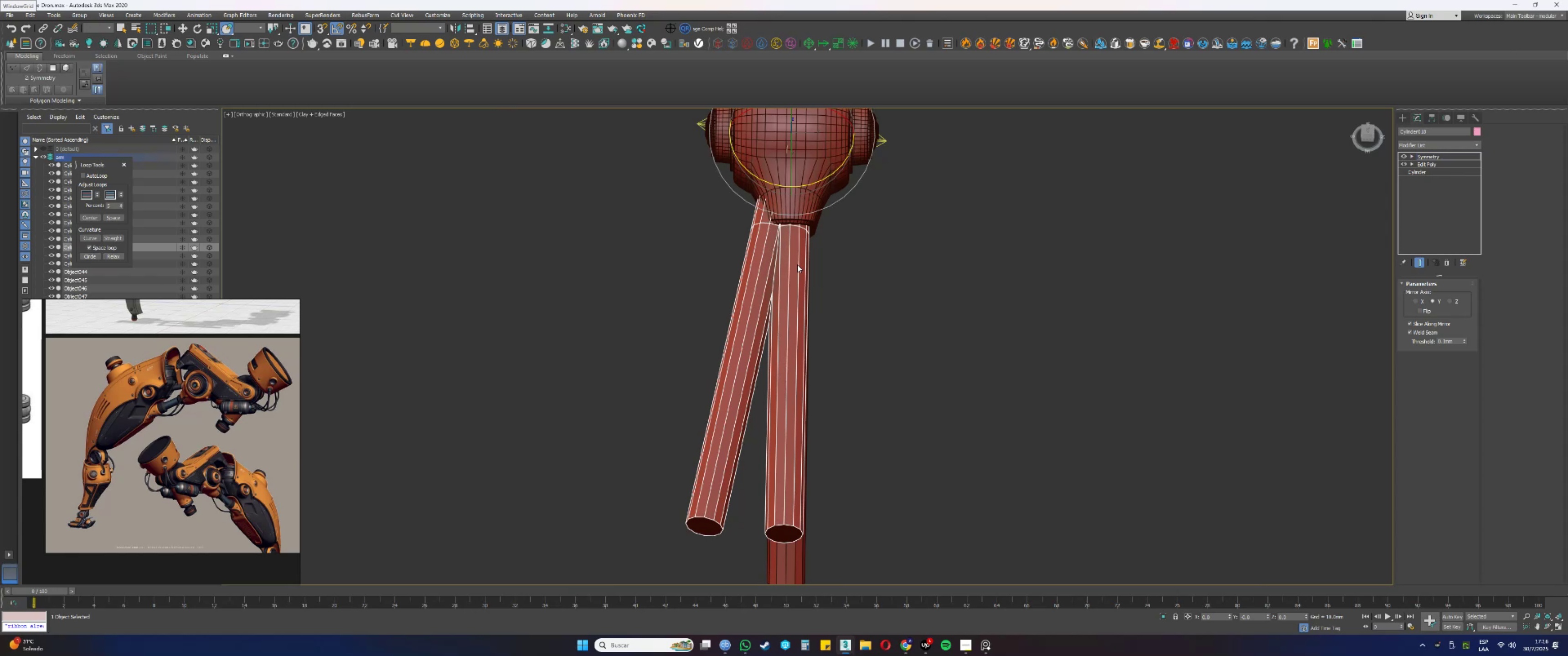 
key(F4)
 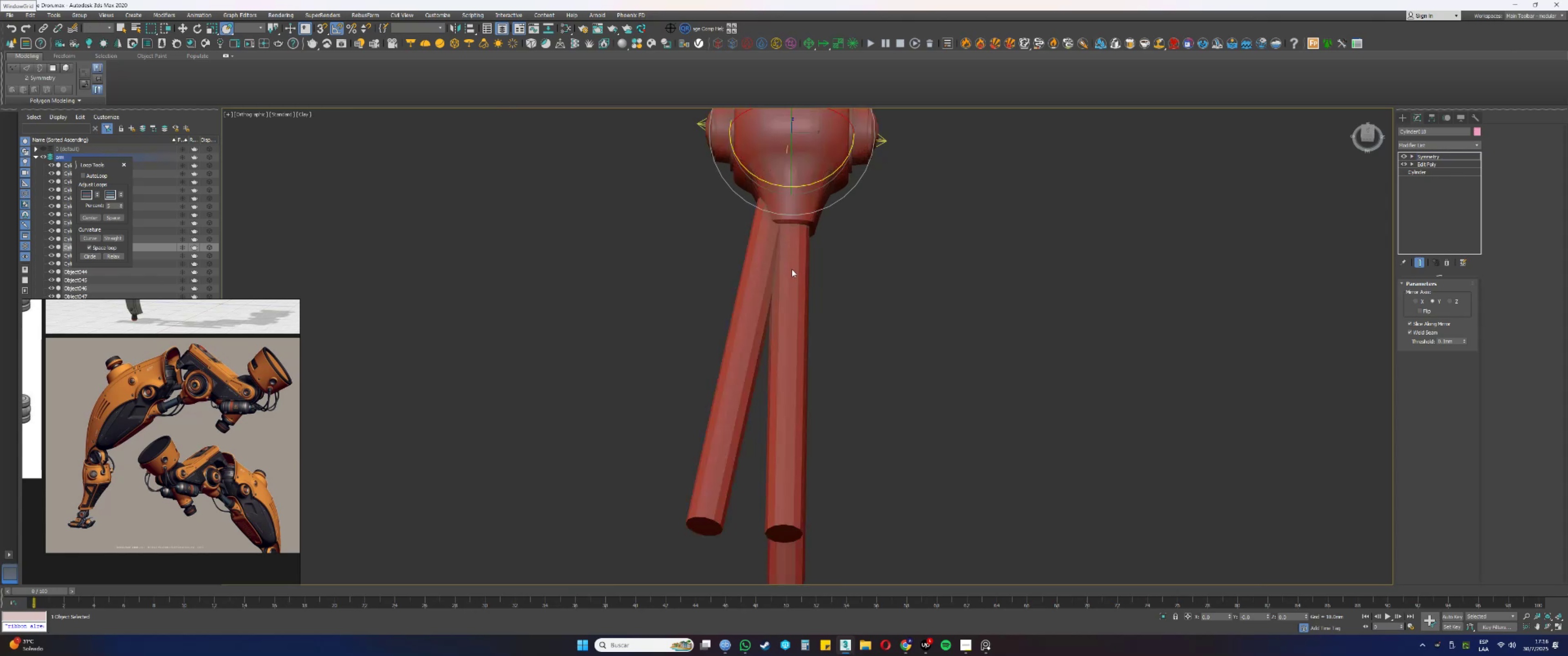 
hold_key(key=AltLeft, duration=0.31)
 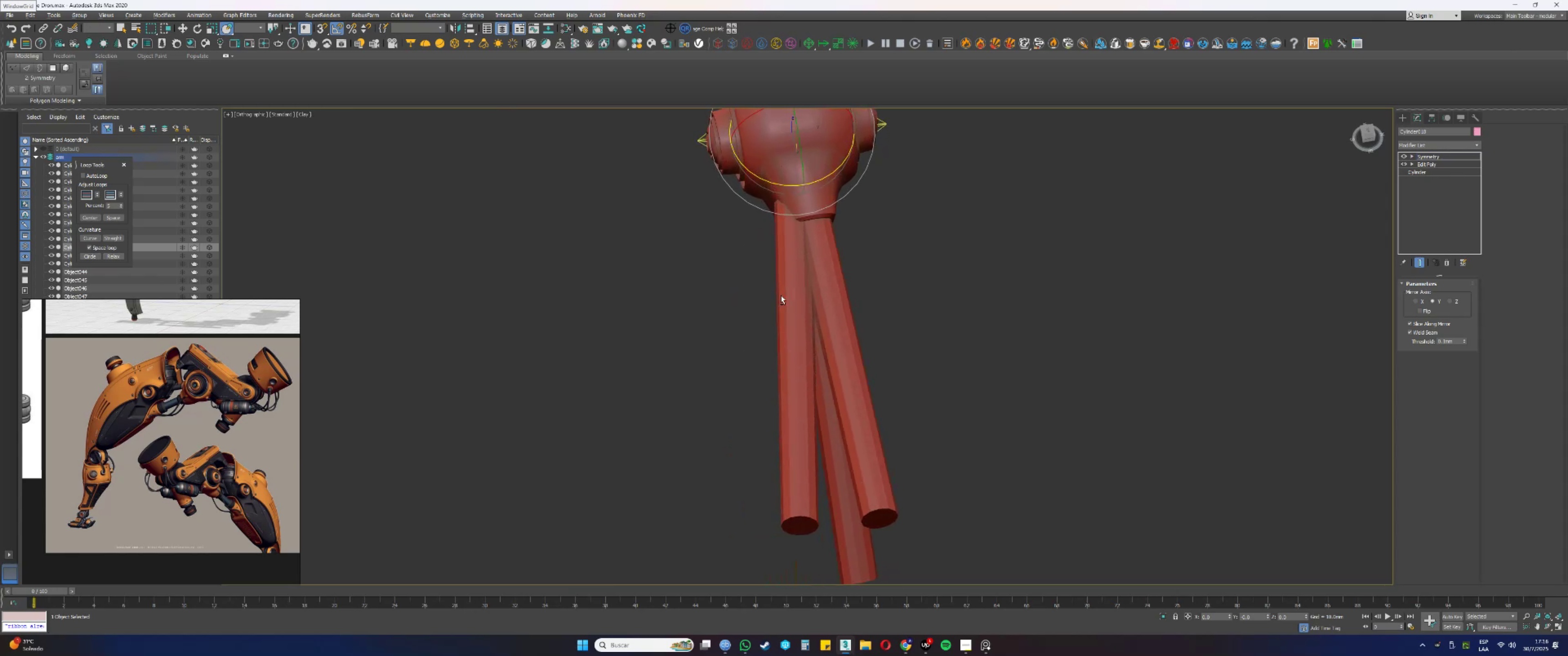 
scroll: coordinate [784, 292], scroll_direction: down, amount: 2.0
 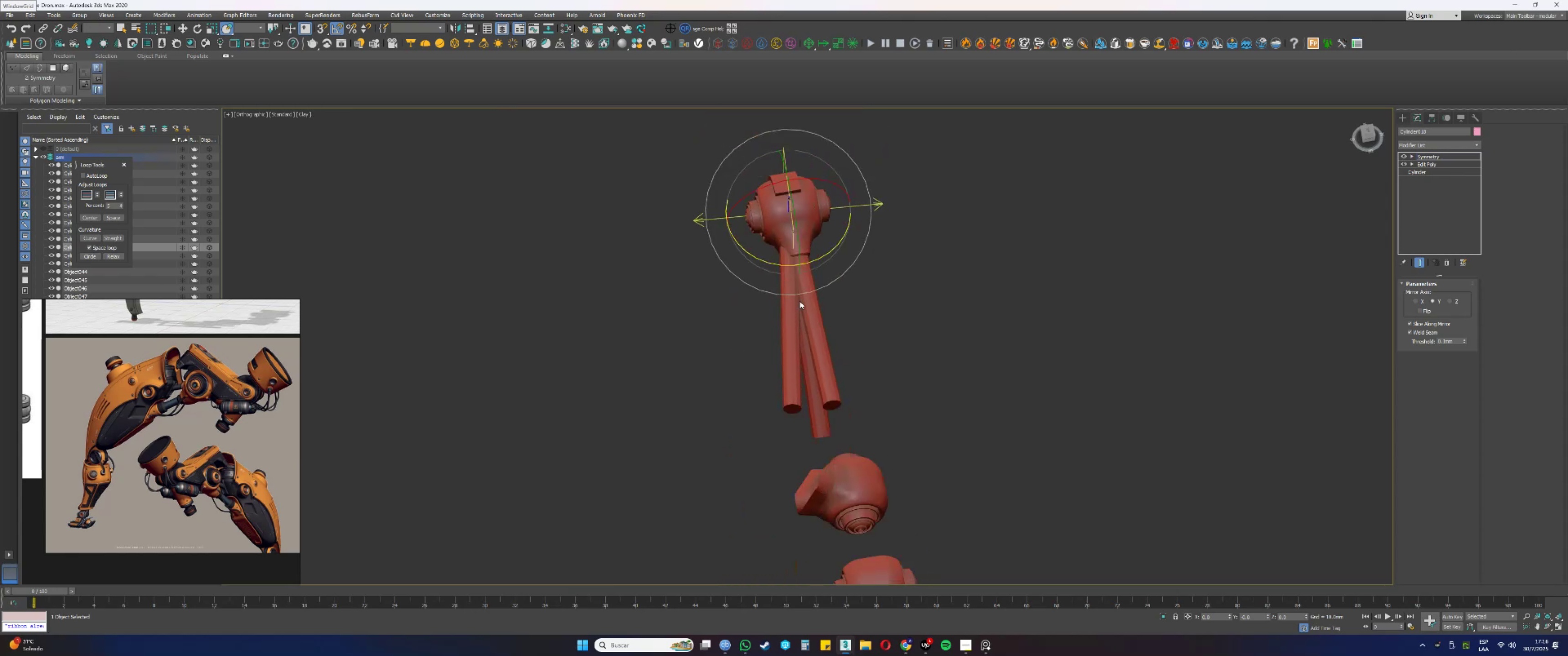 
hold_key(key=AltLeft, duration=0.59)
 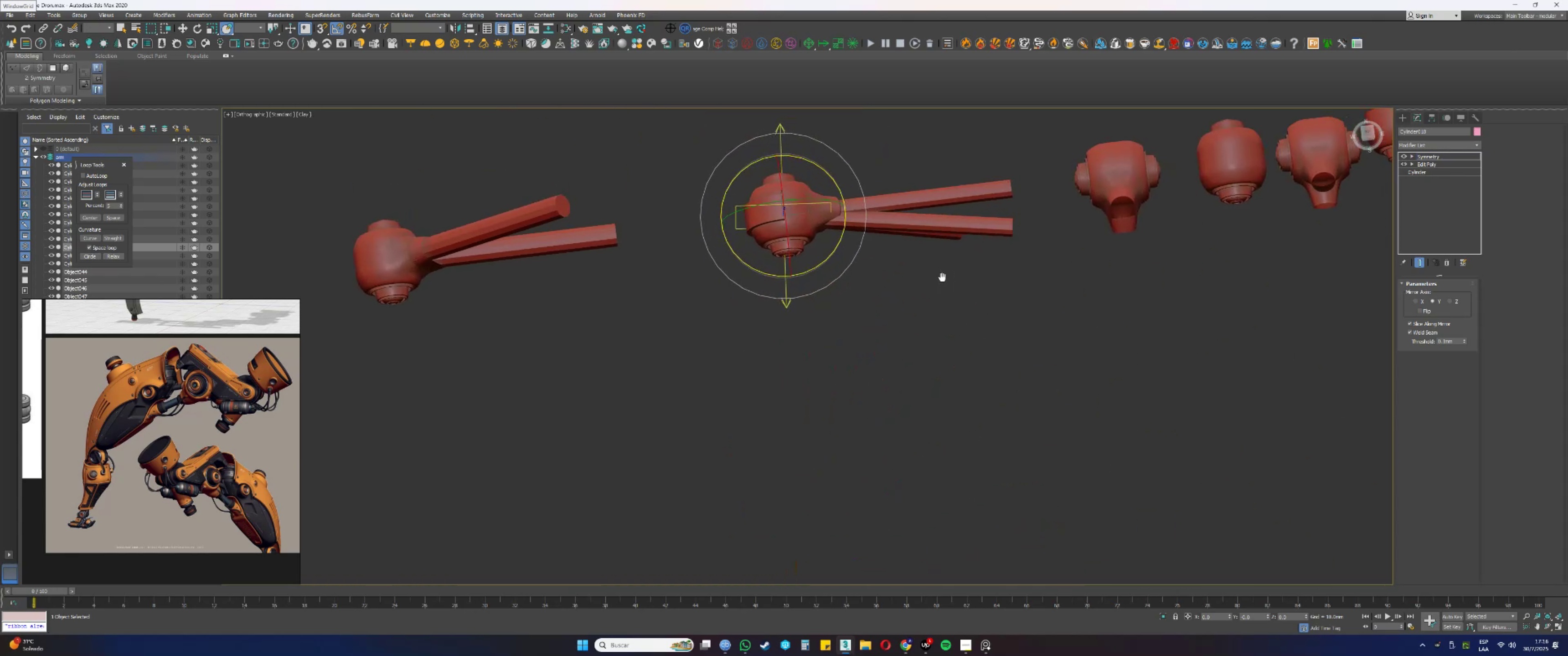 
scroll: coordinate [823, 378], scroll_direction: down, amount: 2.0
 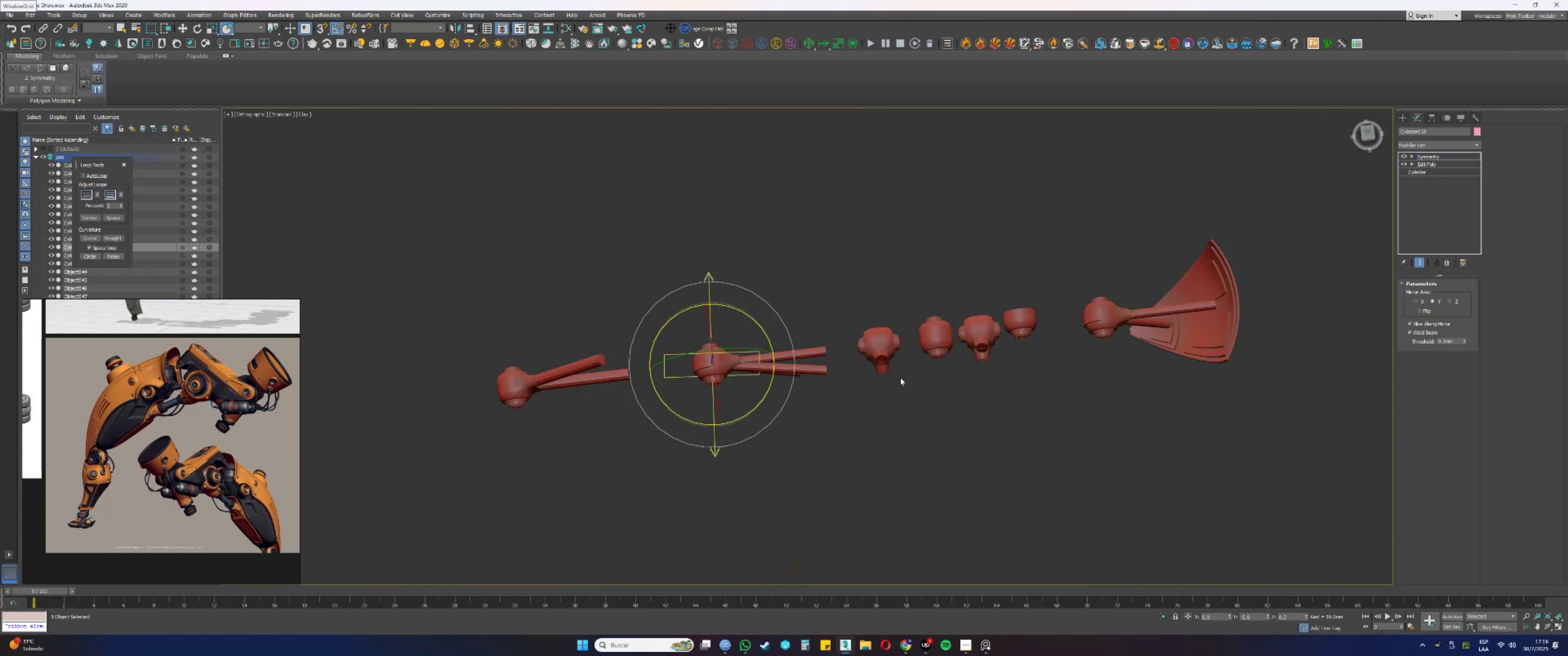 
key(Alt+AltLeft)
 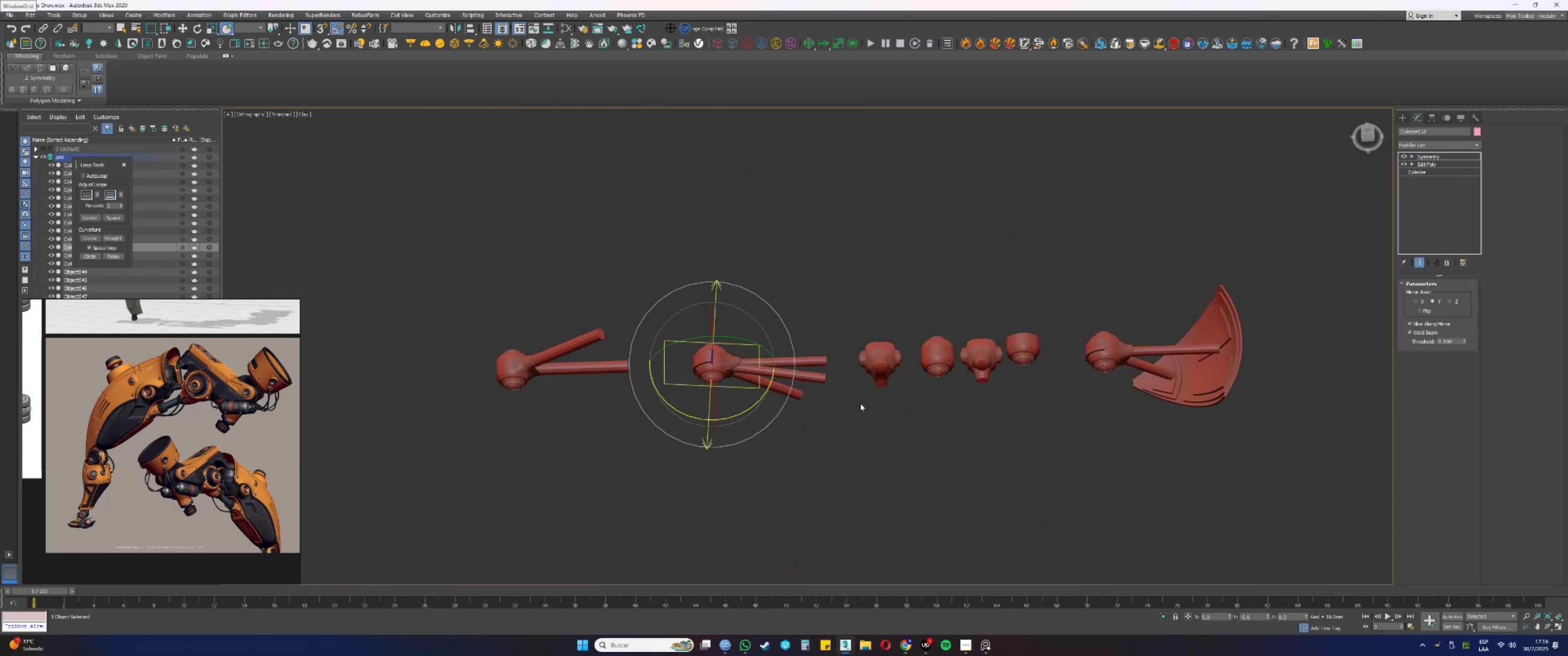 
key(F3)
 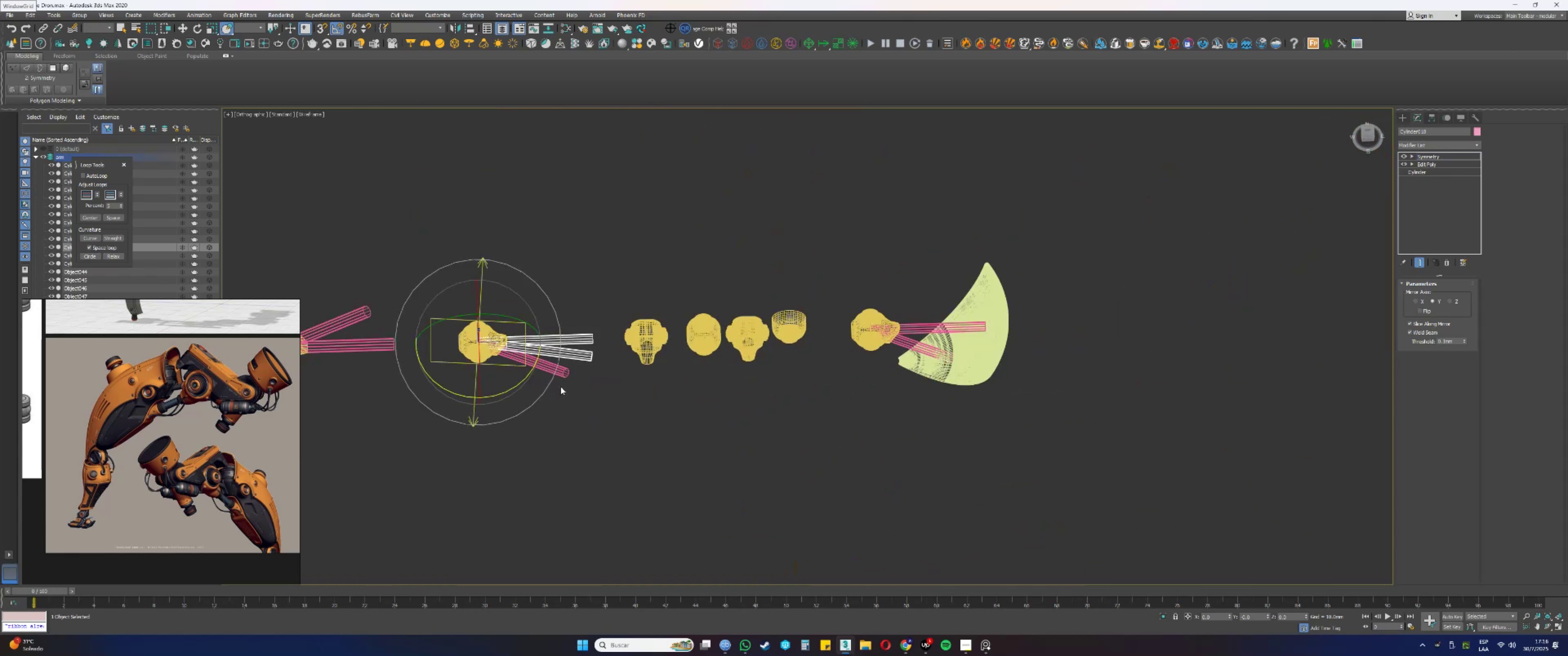 
key(F3)
 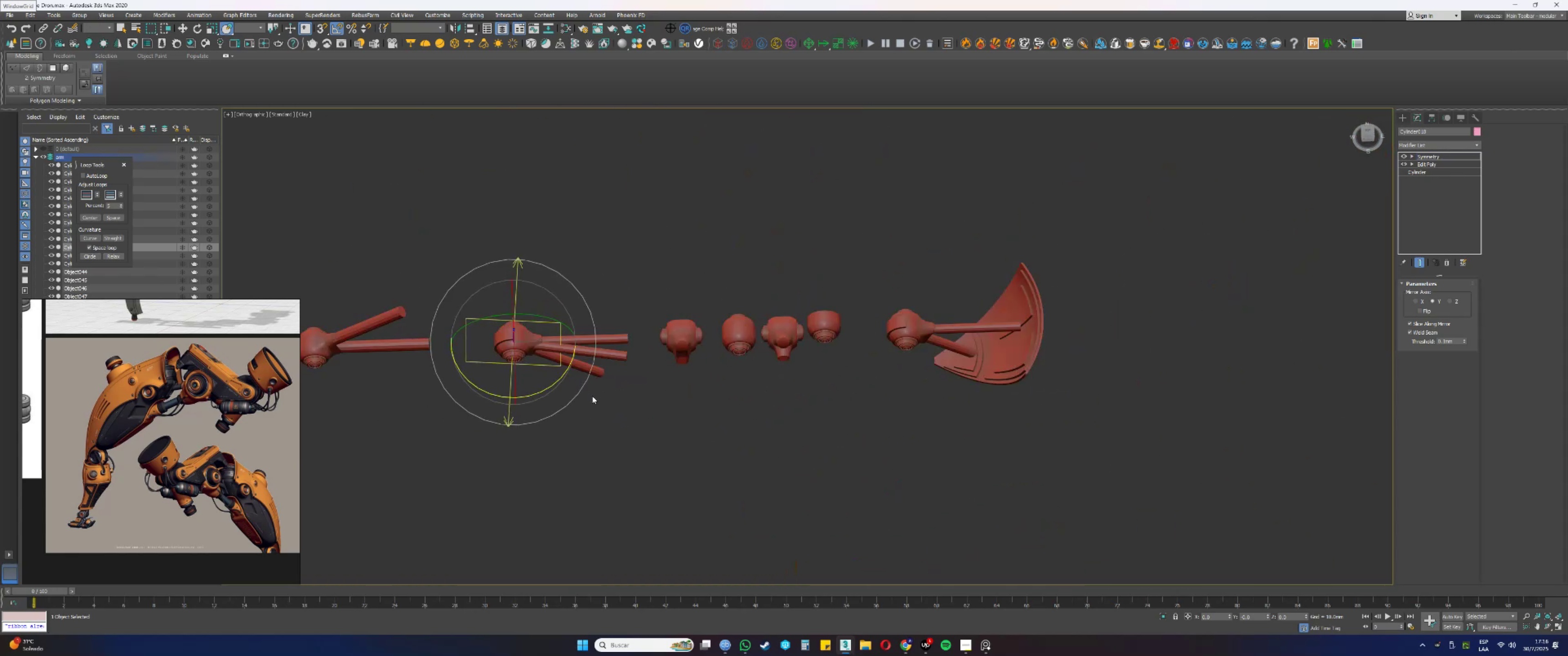 
left_click_drag(start_coordinate=[588, 433], to_coordinate=[491, 277])
 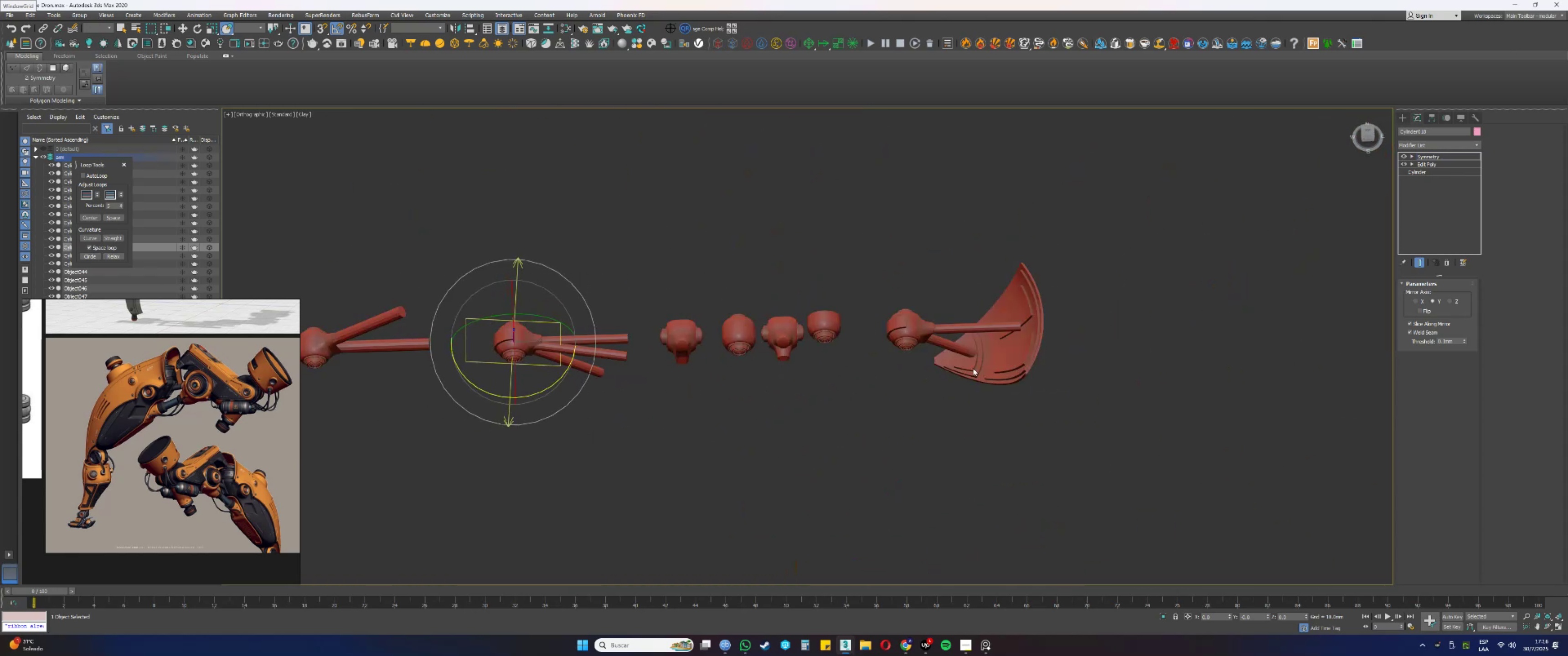 
hold_key(key=ControlLeft, duration=0.45)
left_click_drag(start_coordinate=[1007, 409], to_coordinate=[1000, 355])
 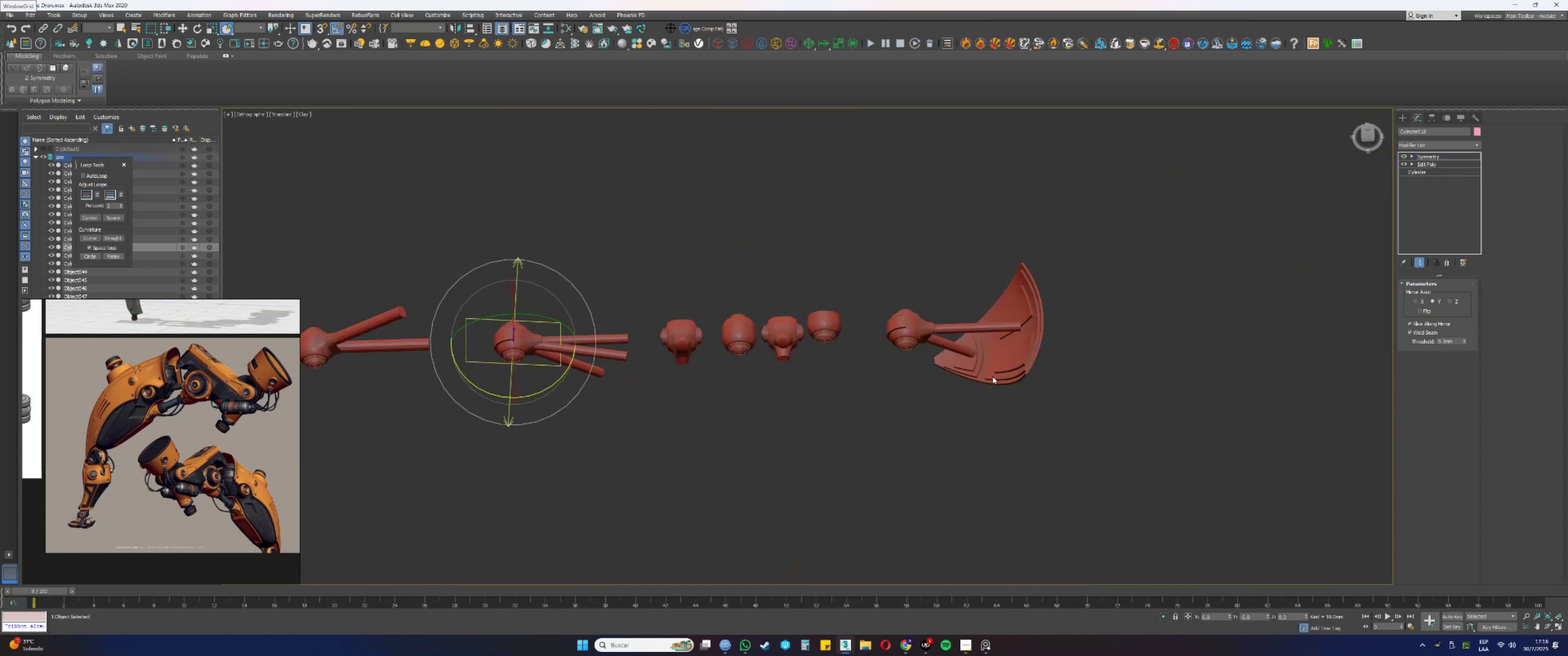 
key(F3)
 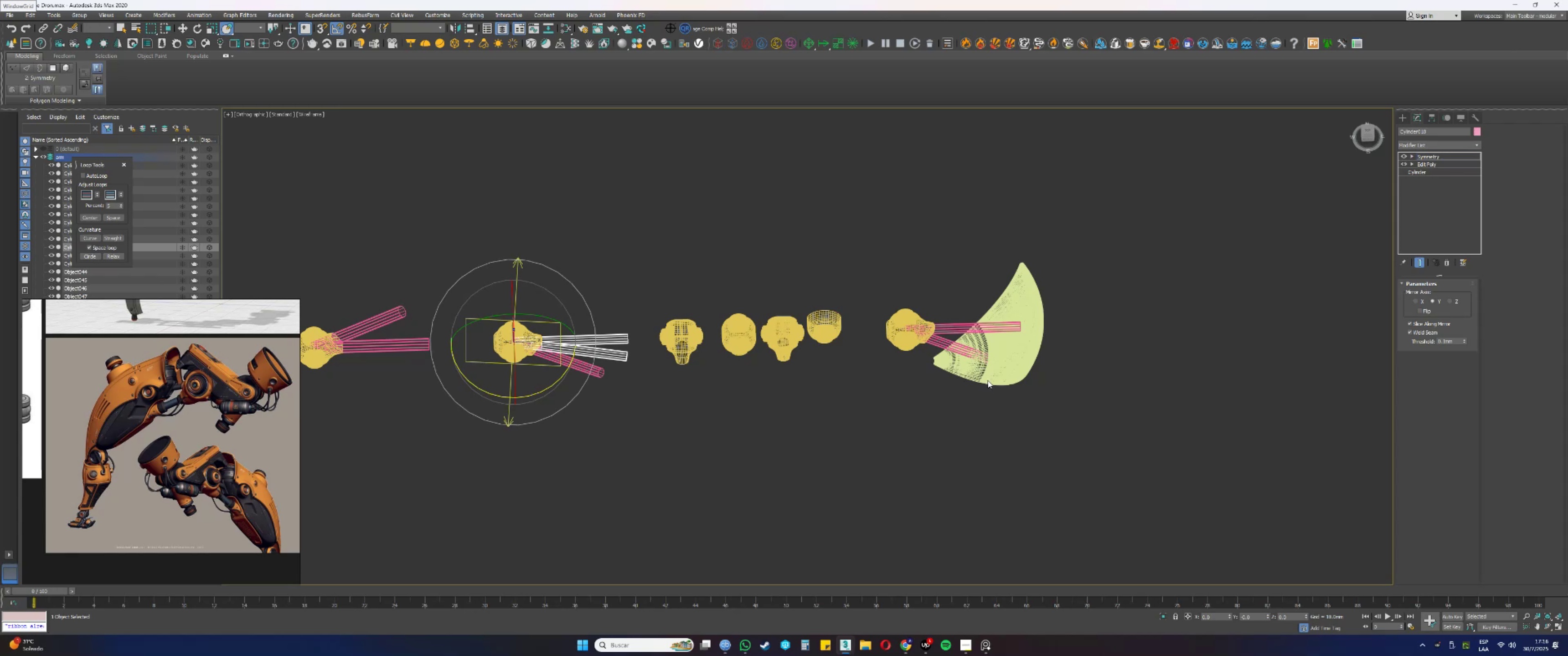 
key(1)
 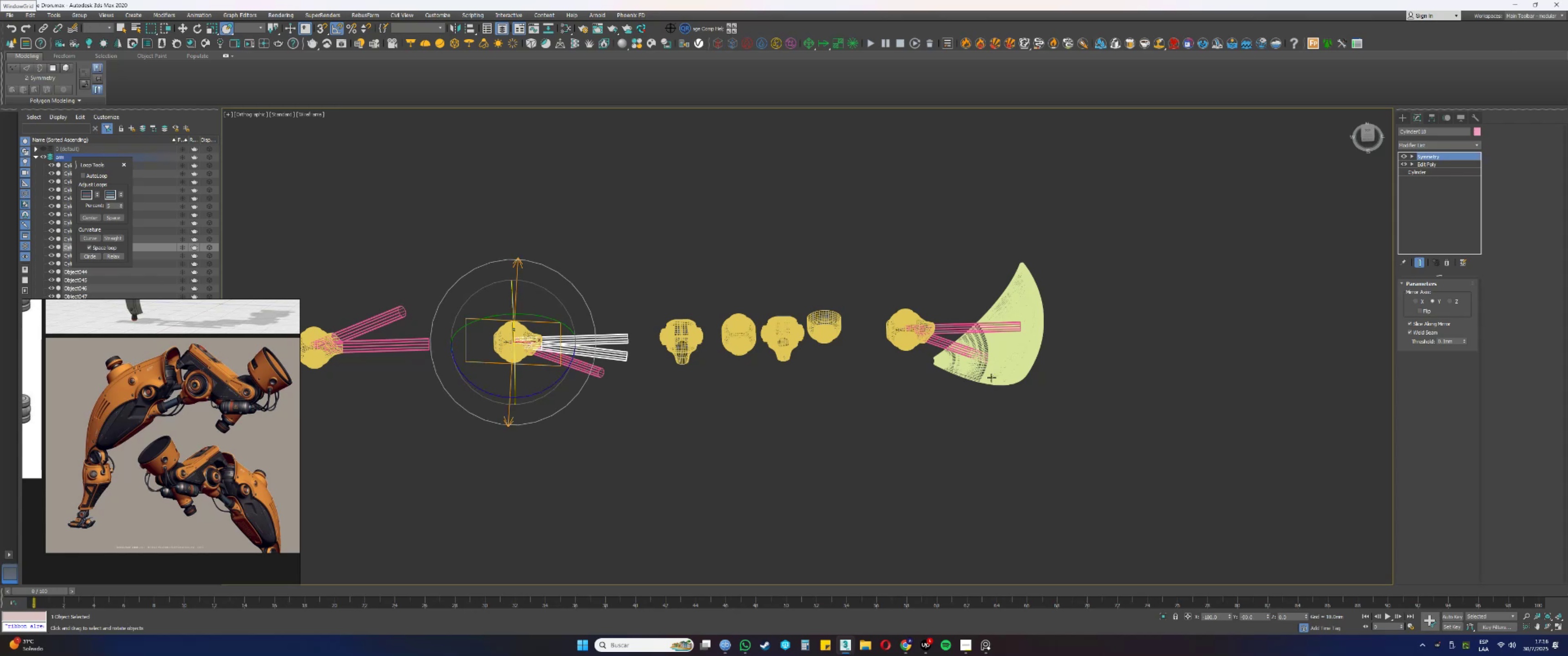 
hold_key(key=ControlLeft, duration=1.53)
left_click_drag(start_coordinate=[1002, 401], to_coordinate=[961, 407])
 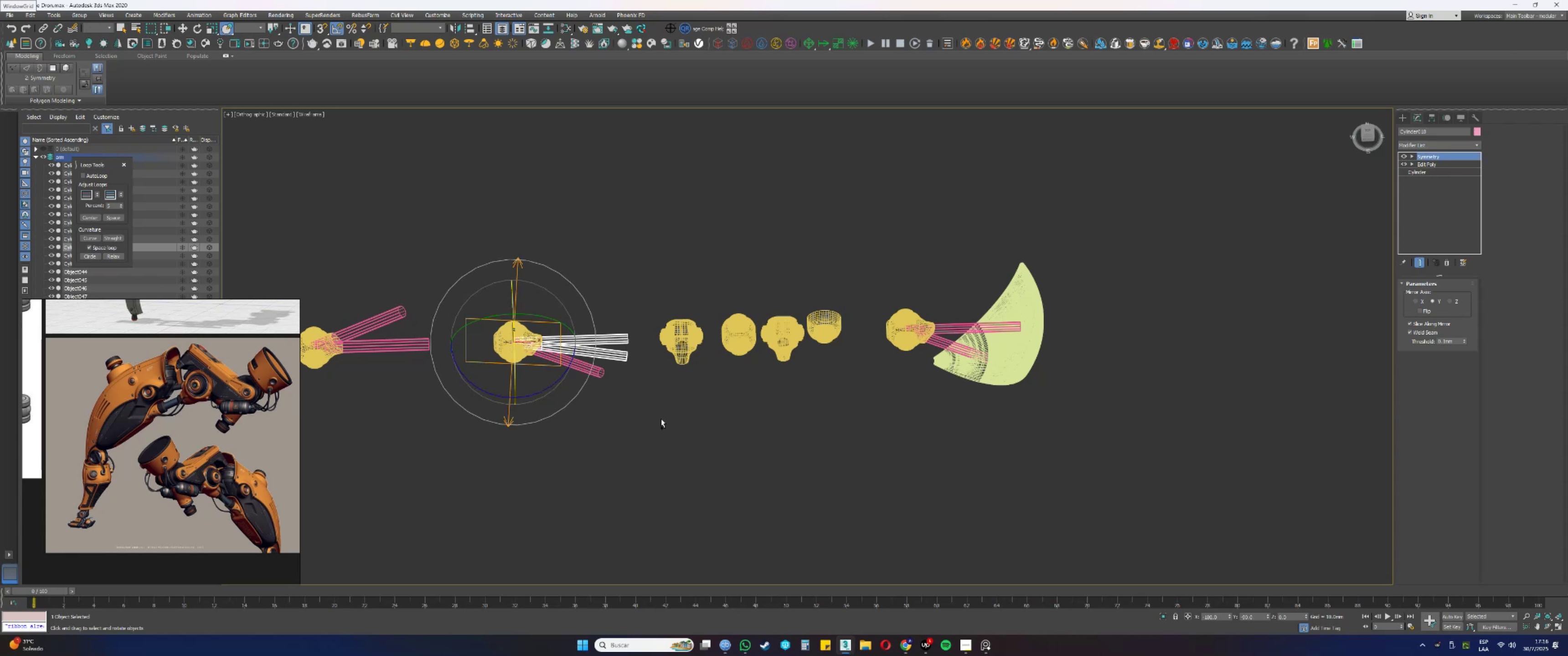 
hold_key(key=ControlLeft, duration=0.49)
 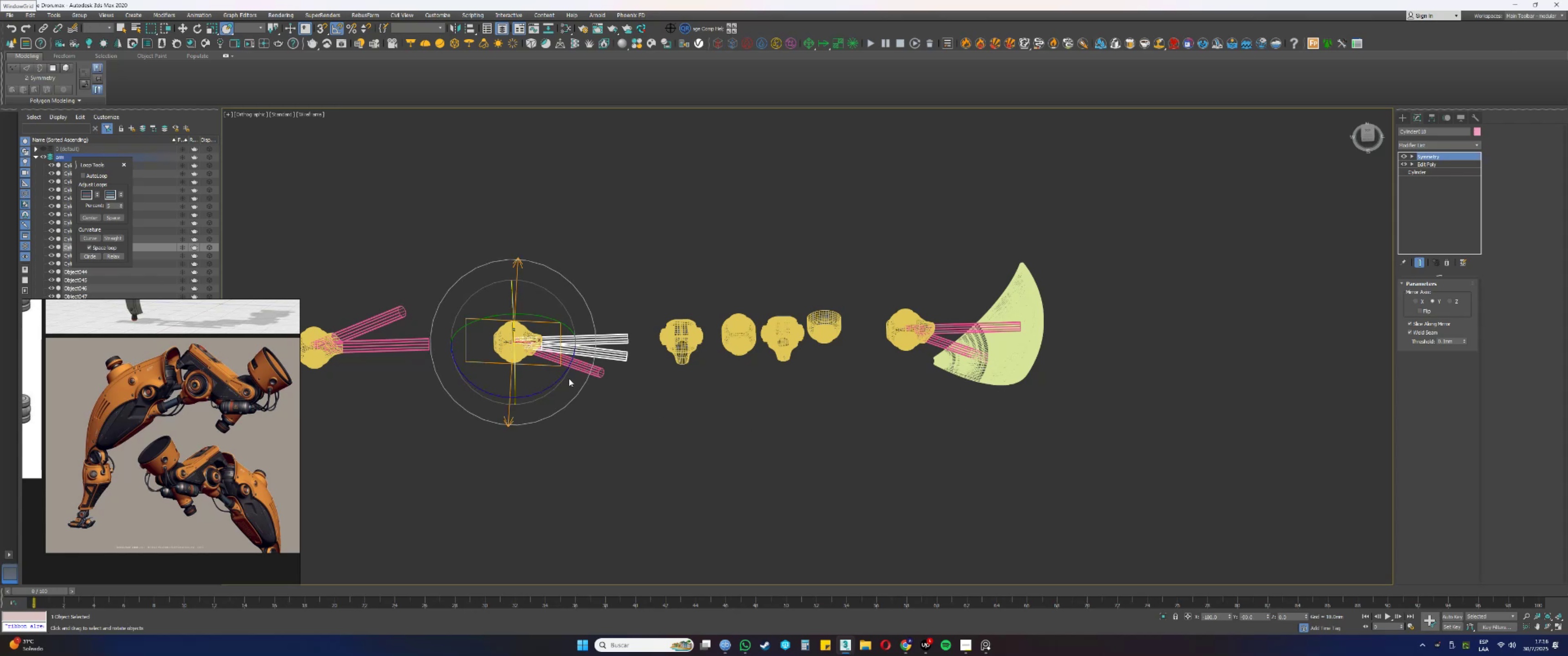 
left_click_drag(start_coordinate=[597, 434], to_coordinate=[450, 227])
 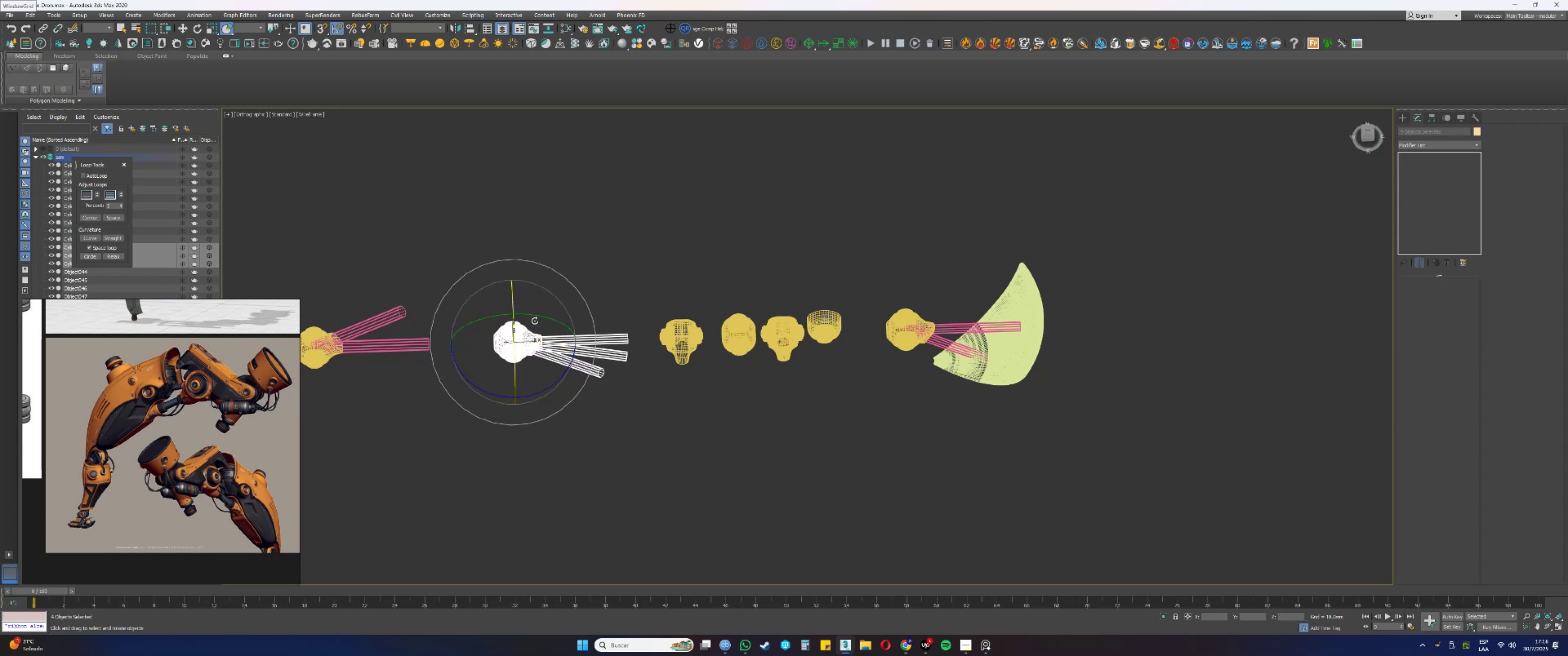 
key(W)
 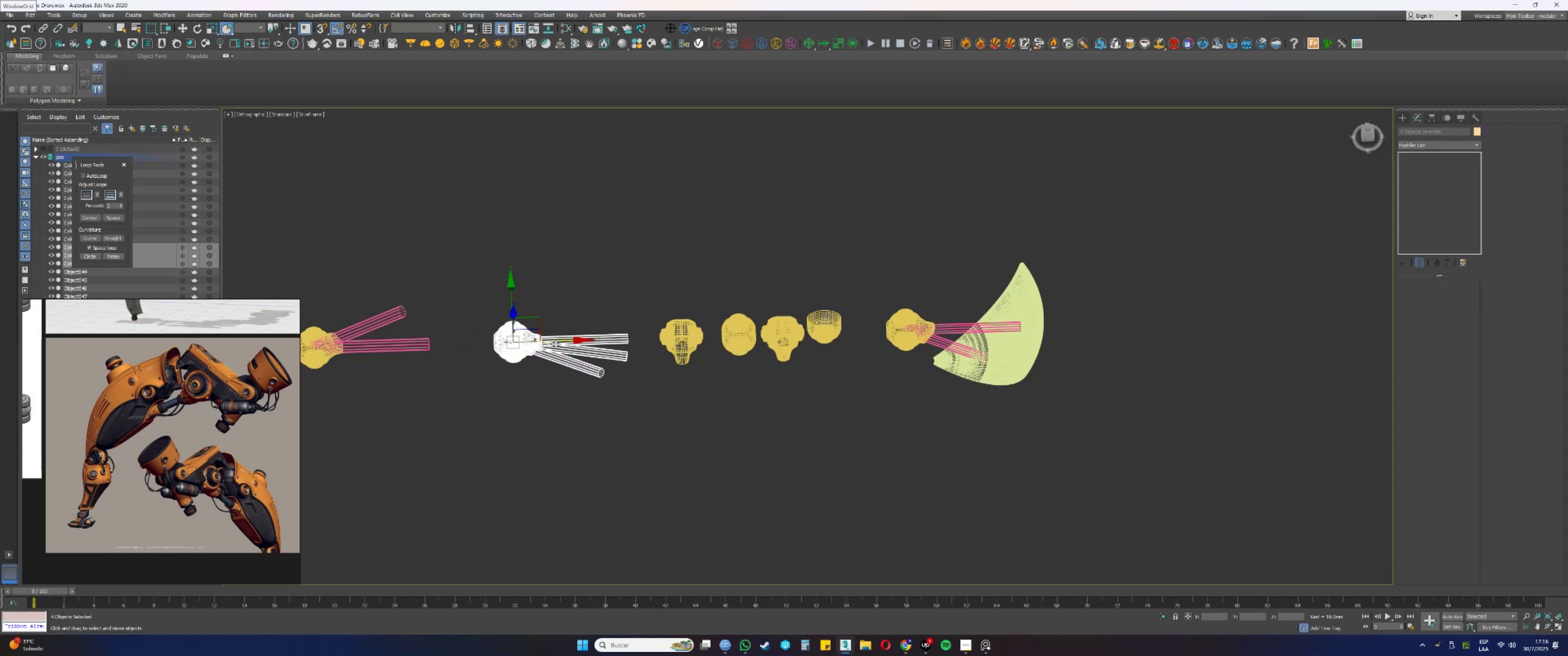 
left_click_drag(start_coordinate=[558, 341], to_coordinate=[1153, 329])
 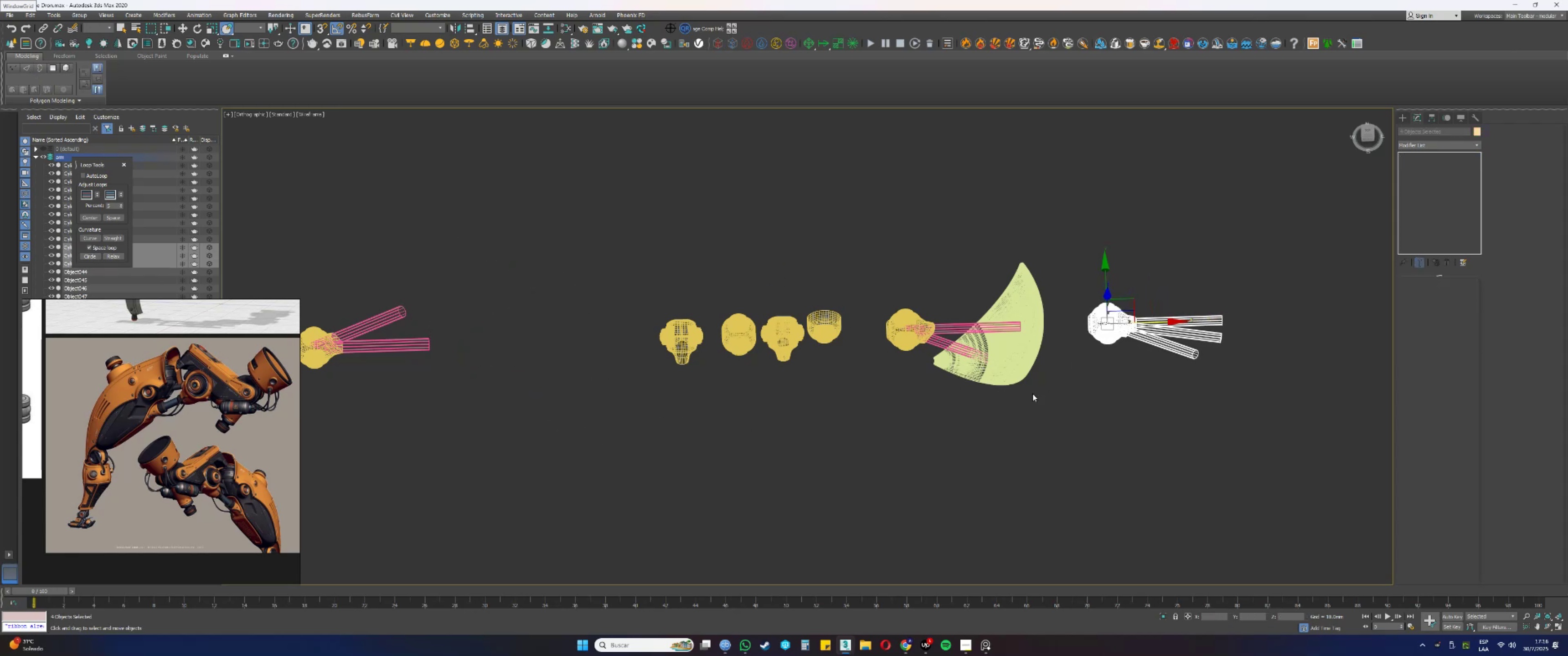 
left_click_drag(start_coordinate=[1032, 402], to_coordinate=[1015, 354])
 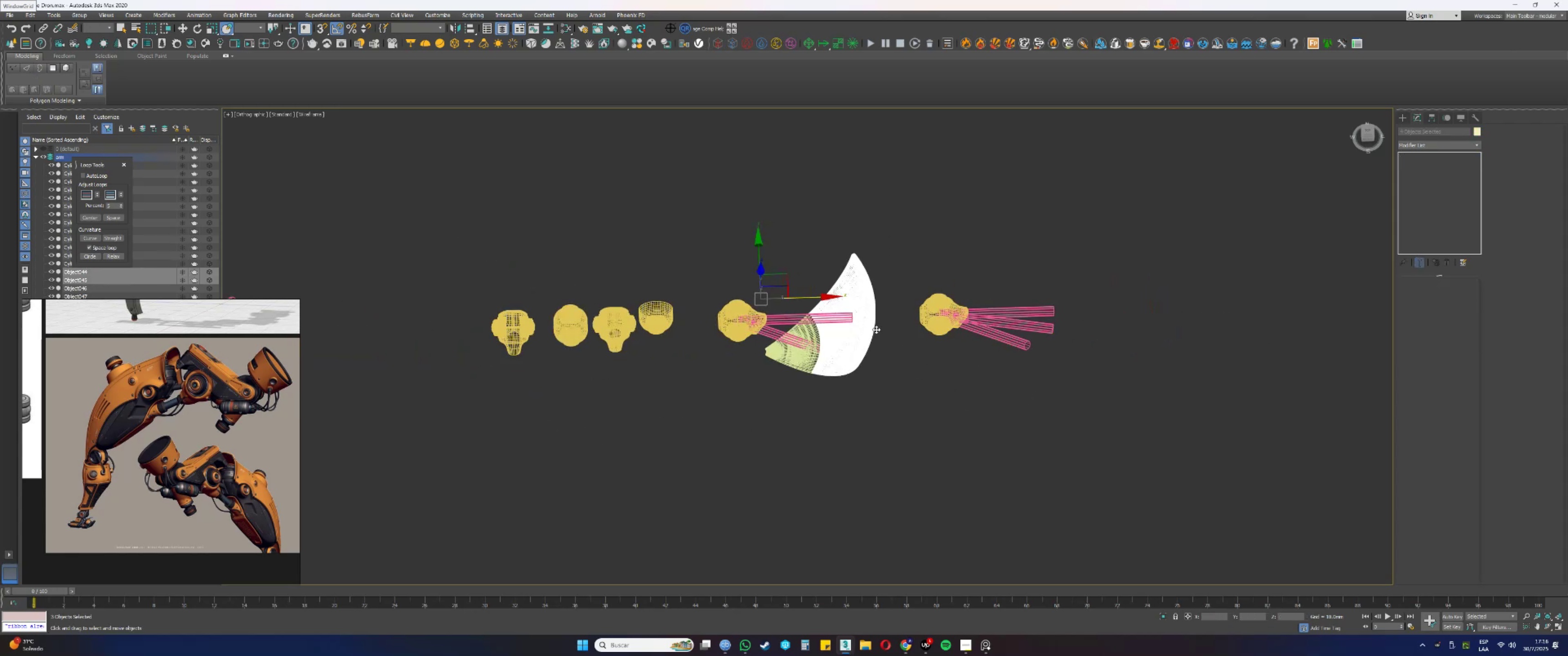 
hold_key(key=ControlLeft, duration=0.61)
left_click_drag(start_coordinate=[848, 386], to_coordinate=[794, 361])
 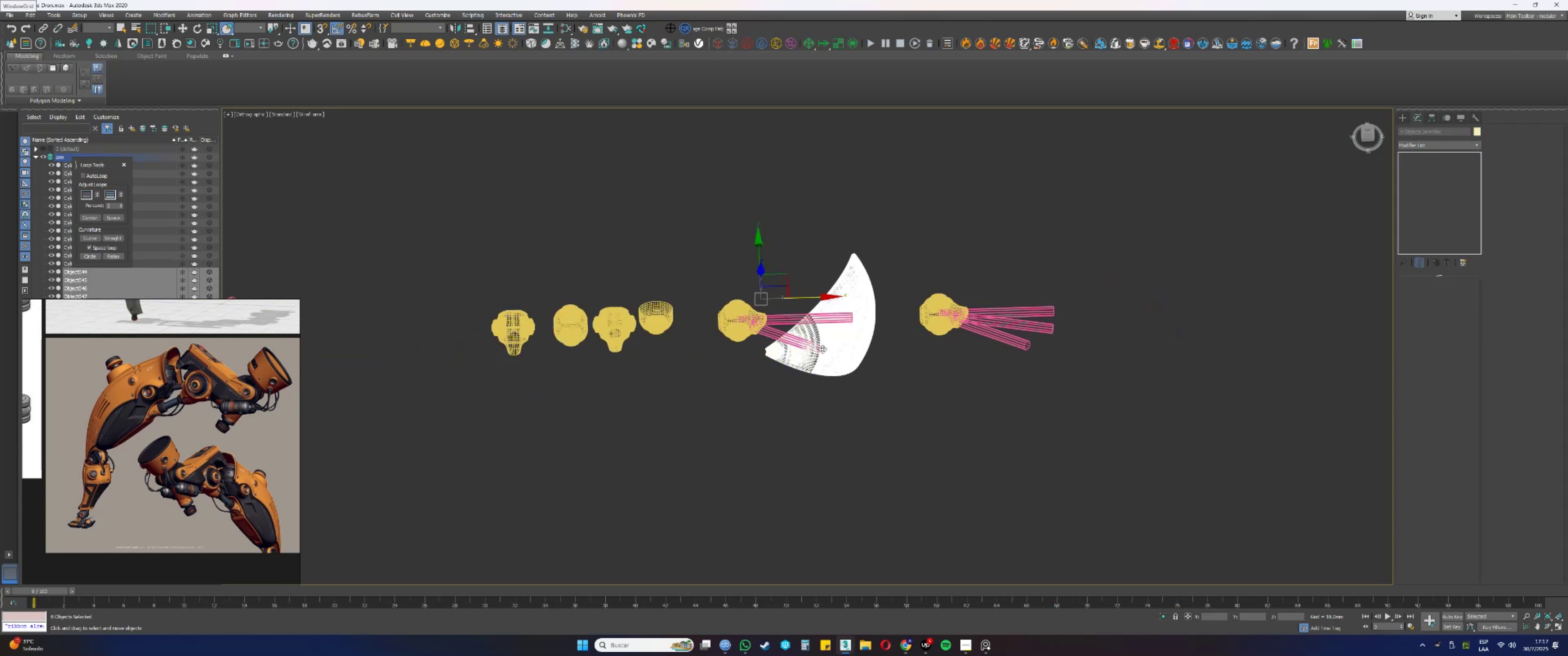 
hold_key(key=ShiftLeft, duration=0.39)
left_click_drag(start_coordinate=[816, 297], to_coordinate=[1017, 309])
 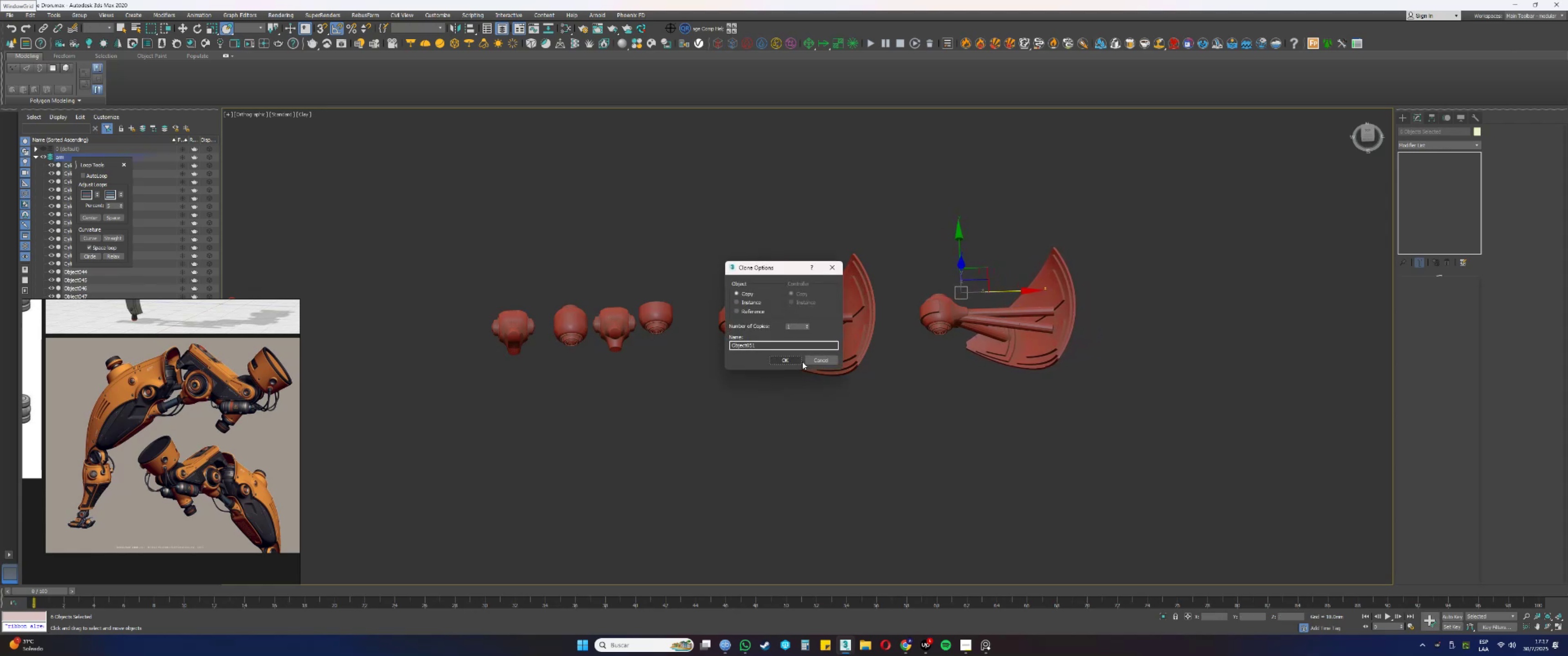 
key(F3)
 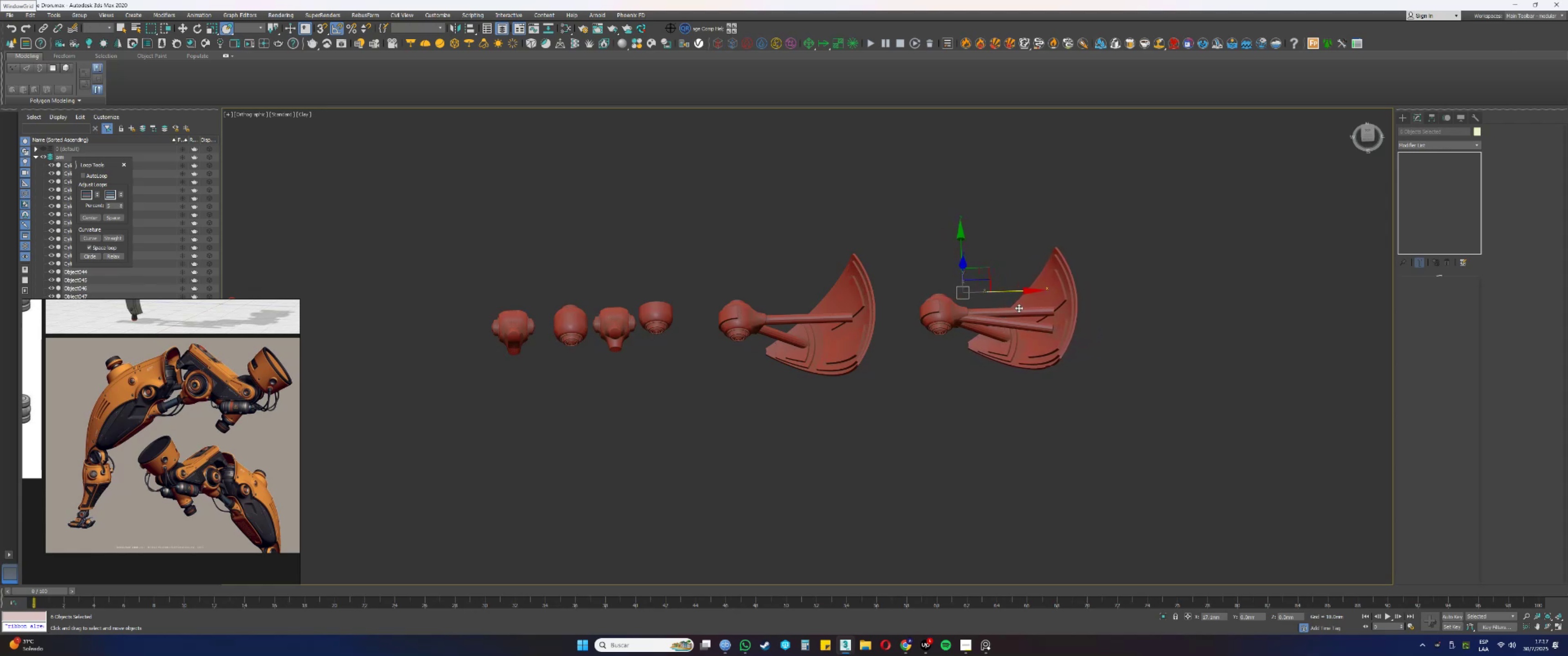 
scroll: coordinate [1011, 337], scroll_direction: up, amount: 2.0
 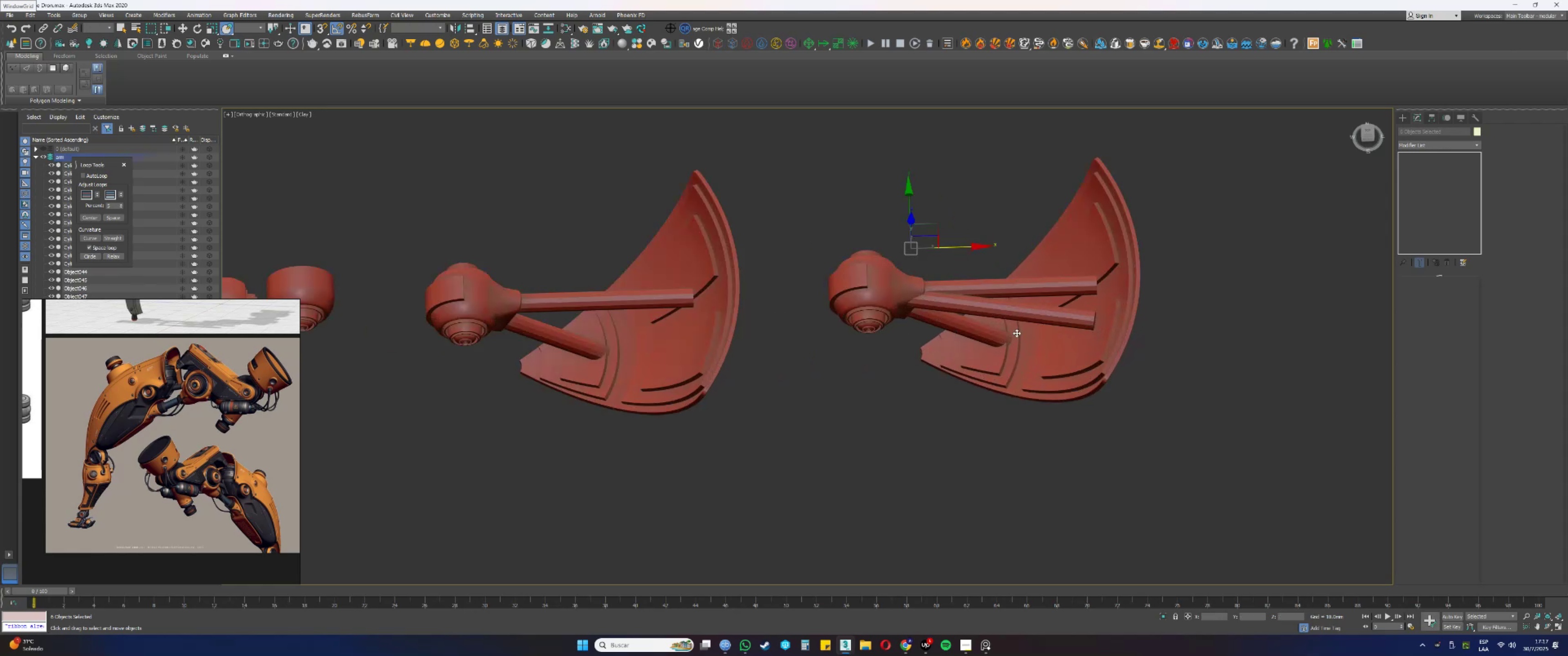 
type(tz[F4])
 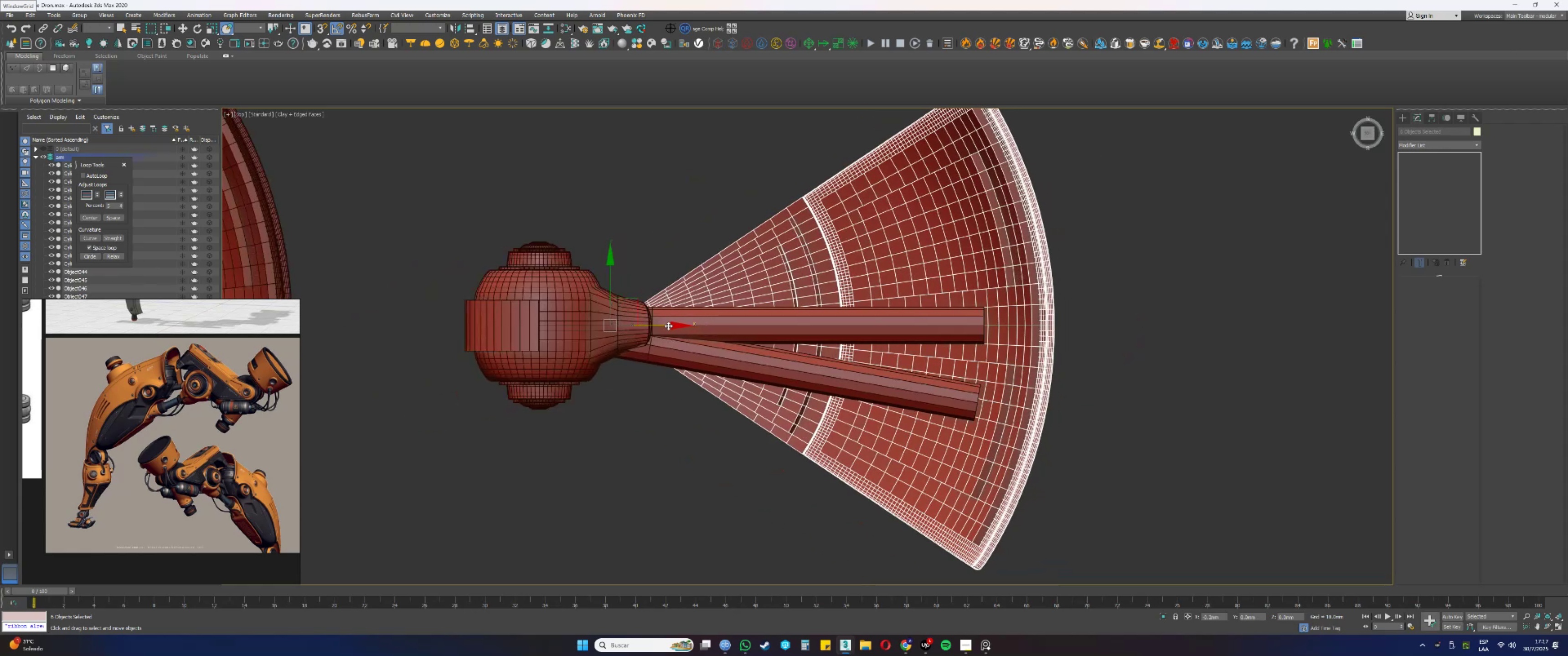 
scroll: coordinate [776, 367], scroll_direction: up, amount: 1.0
 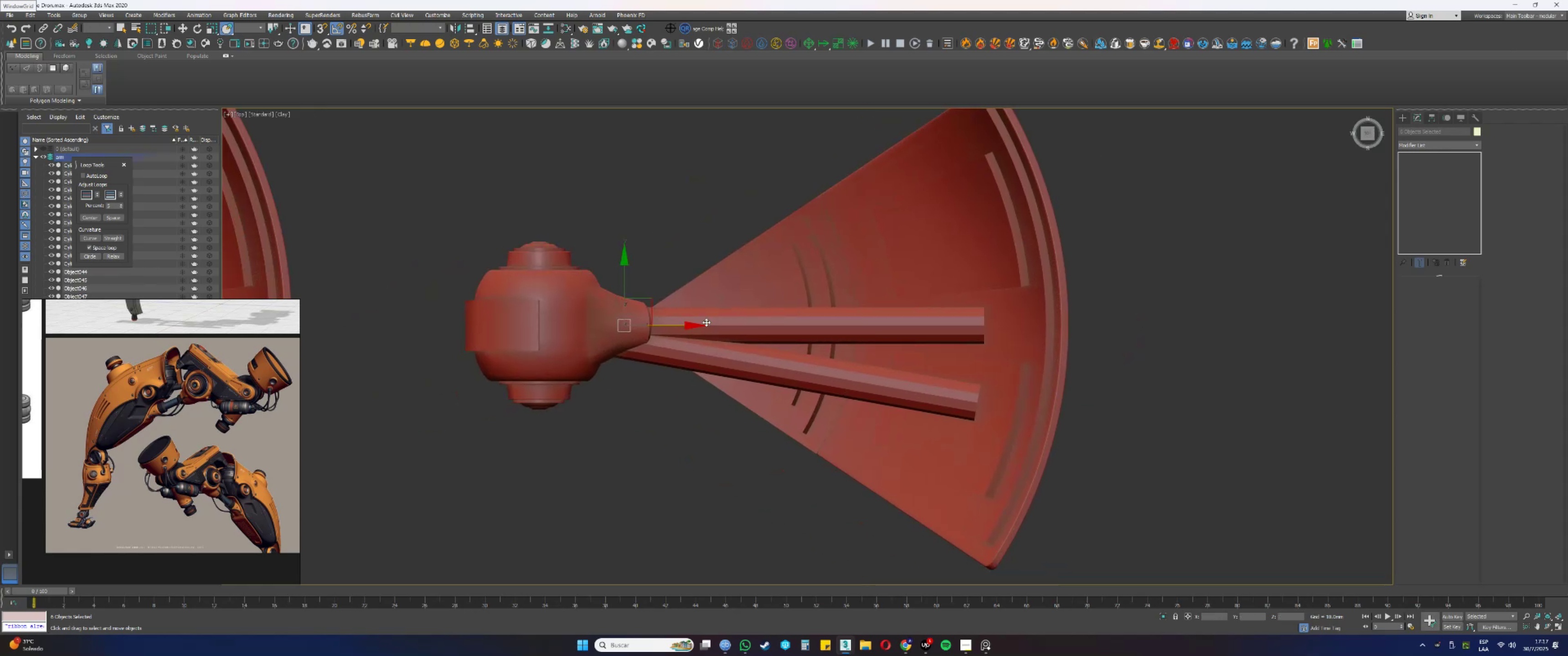 
left_click_drag(start_coordinate=[683, 324], to_coordinate=[505, 288])
 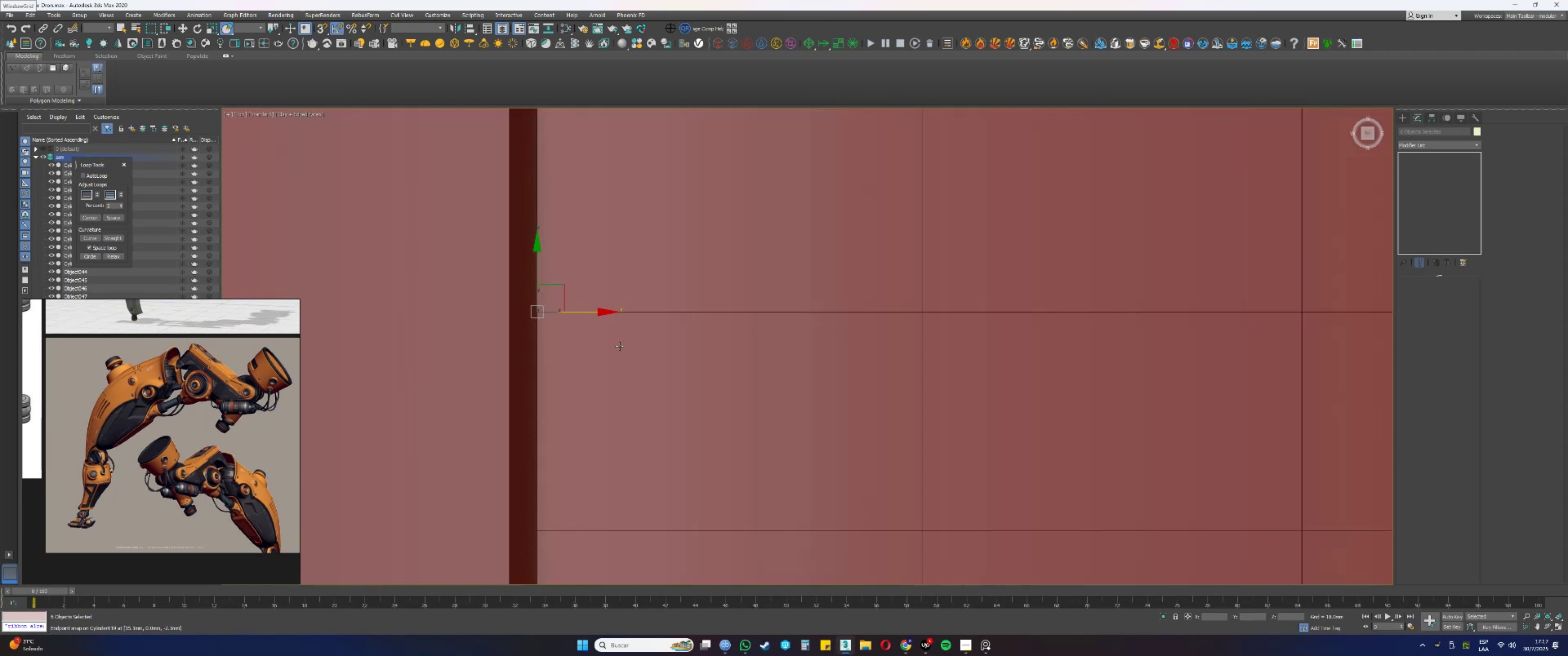 
key(F3)
 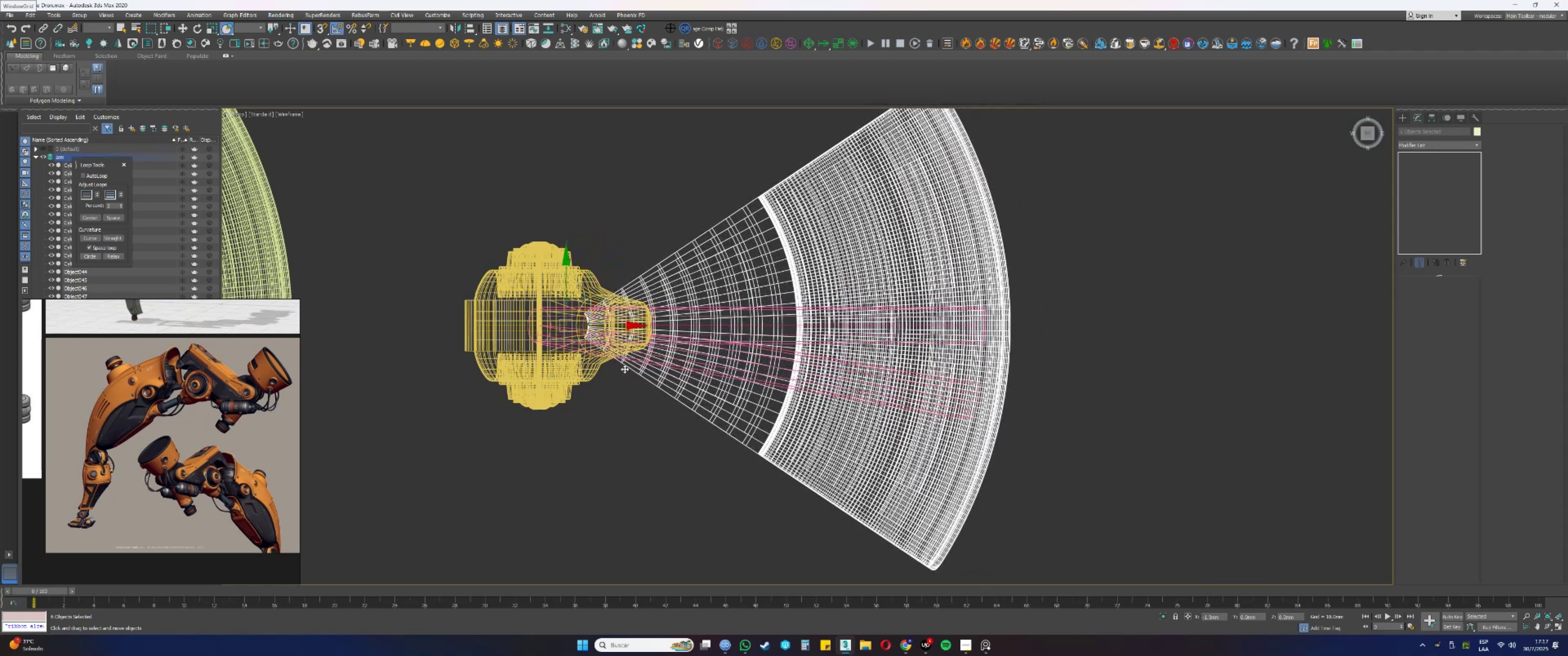 
scroll: coordinate [550, 283], scroll_direction: up, amount: 13.0
 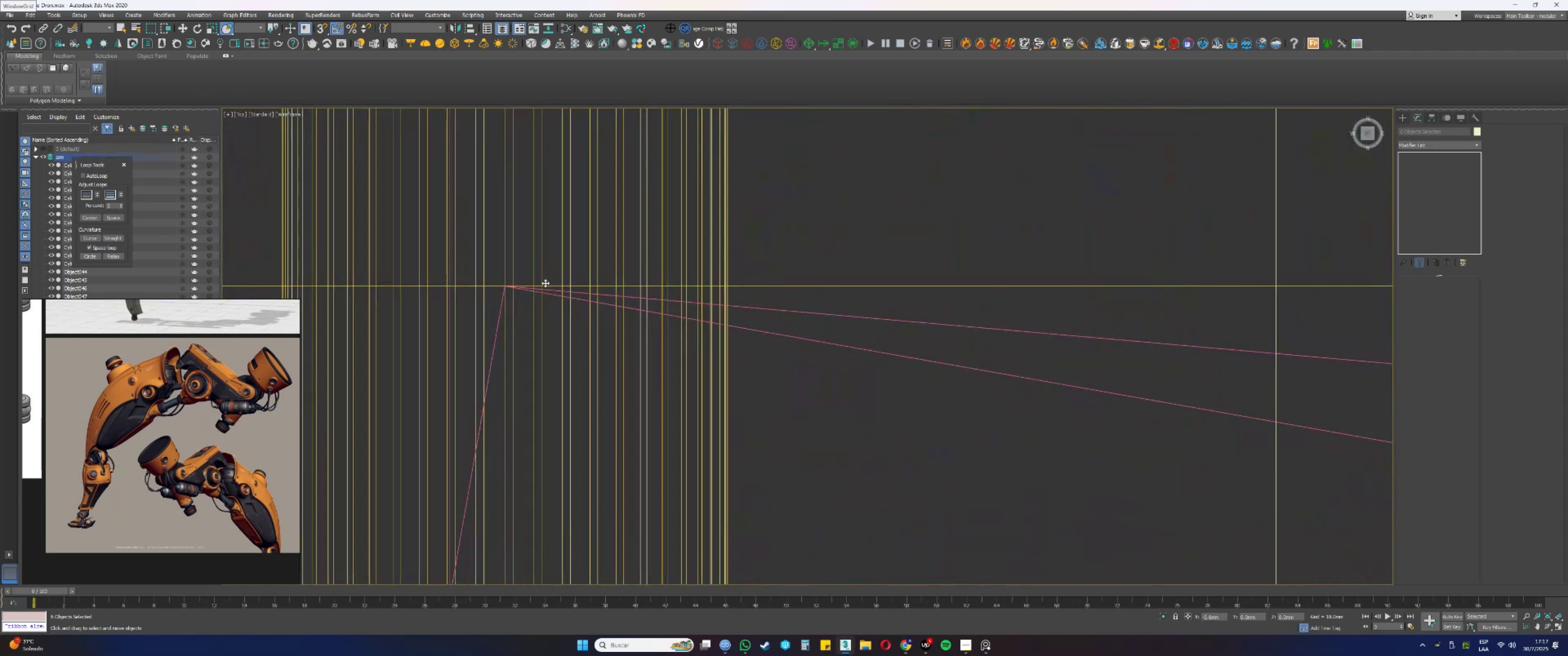 
type(ss[F3])
 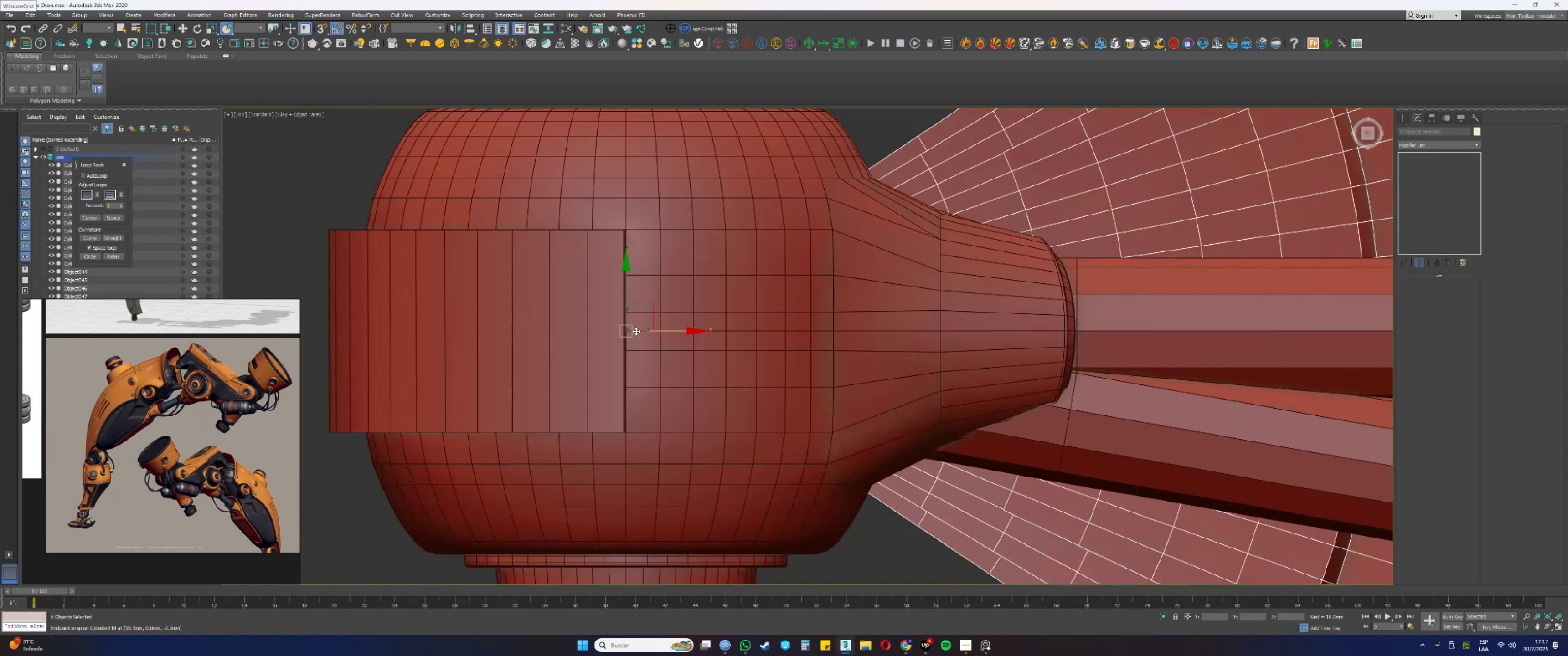 
scroll: coordinate [722, 381], scroll_direction: down, amount: 23.0
 